 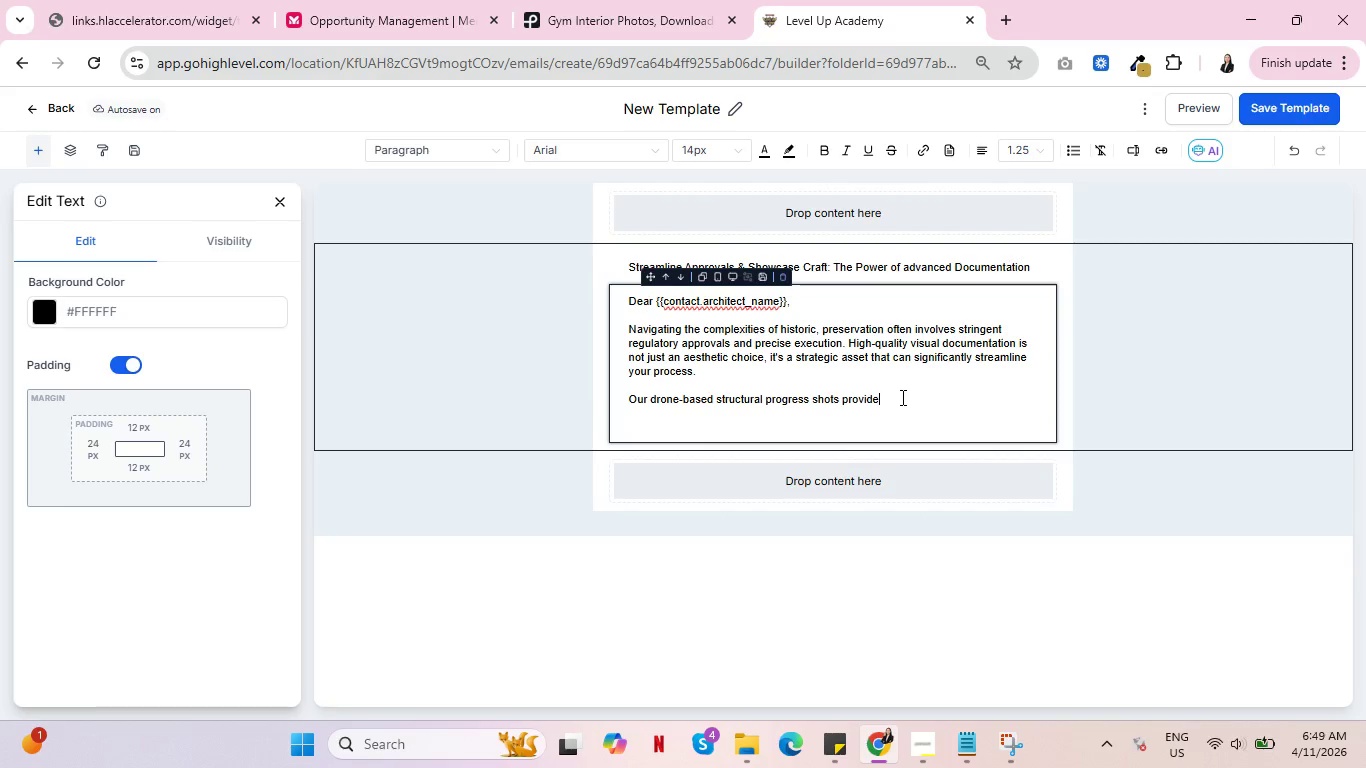 
type( an unparalleled presp)
key(Backspace)
key(Backspace)
key(Backspace)
key(Backspace)
type(erspective, capturing every phs)
key(Backspace)
type(ase of renovation)
 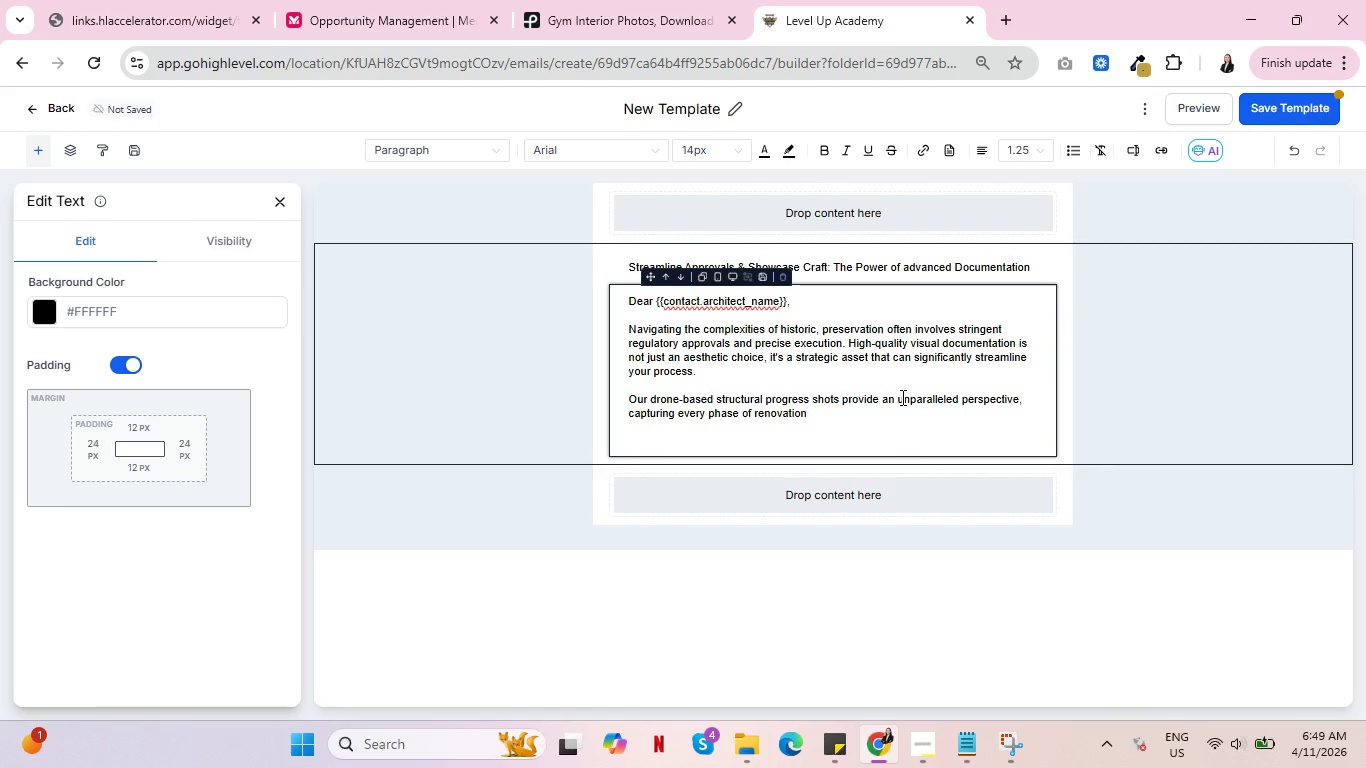 
type( with forensic detail.)
 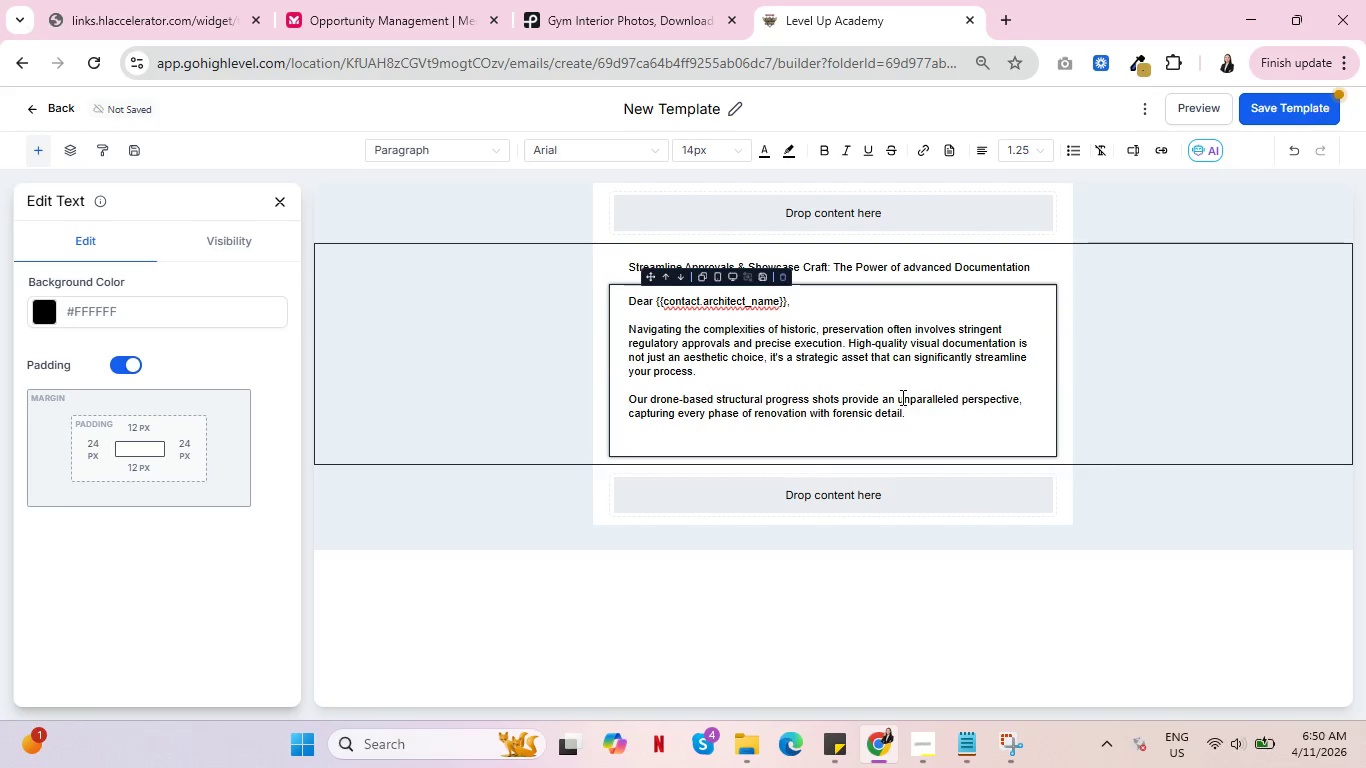 
wait(7.62)
 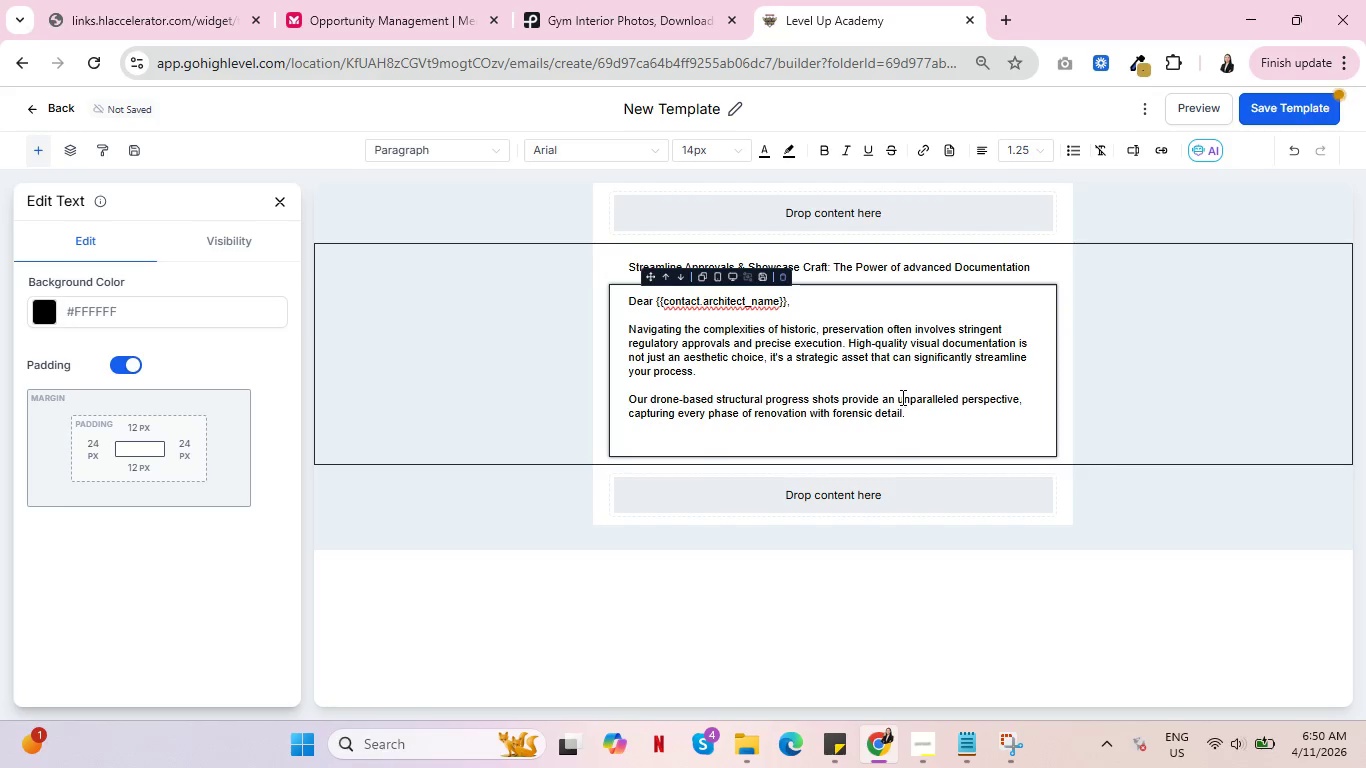 
type( This level of r)
key(Backspace)
type(precisioni)
key(Backspace)
type( is invaluable for permit applications, progress reports)
 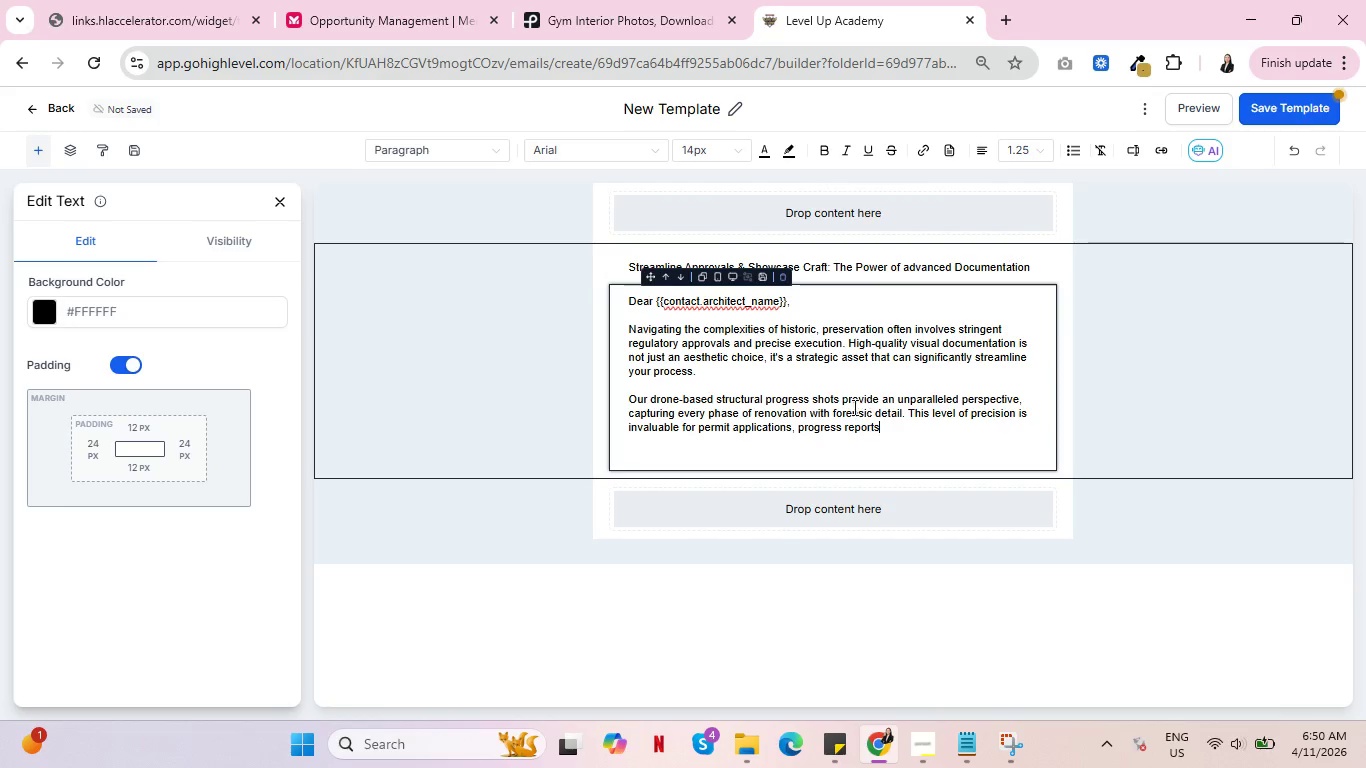 
left_click_drag(start_coordinate=[842, 407], to_coordinate=[881, 401])
 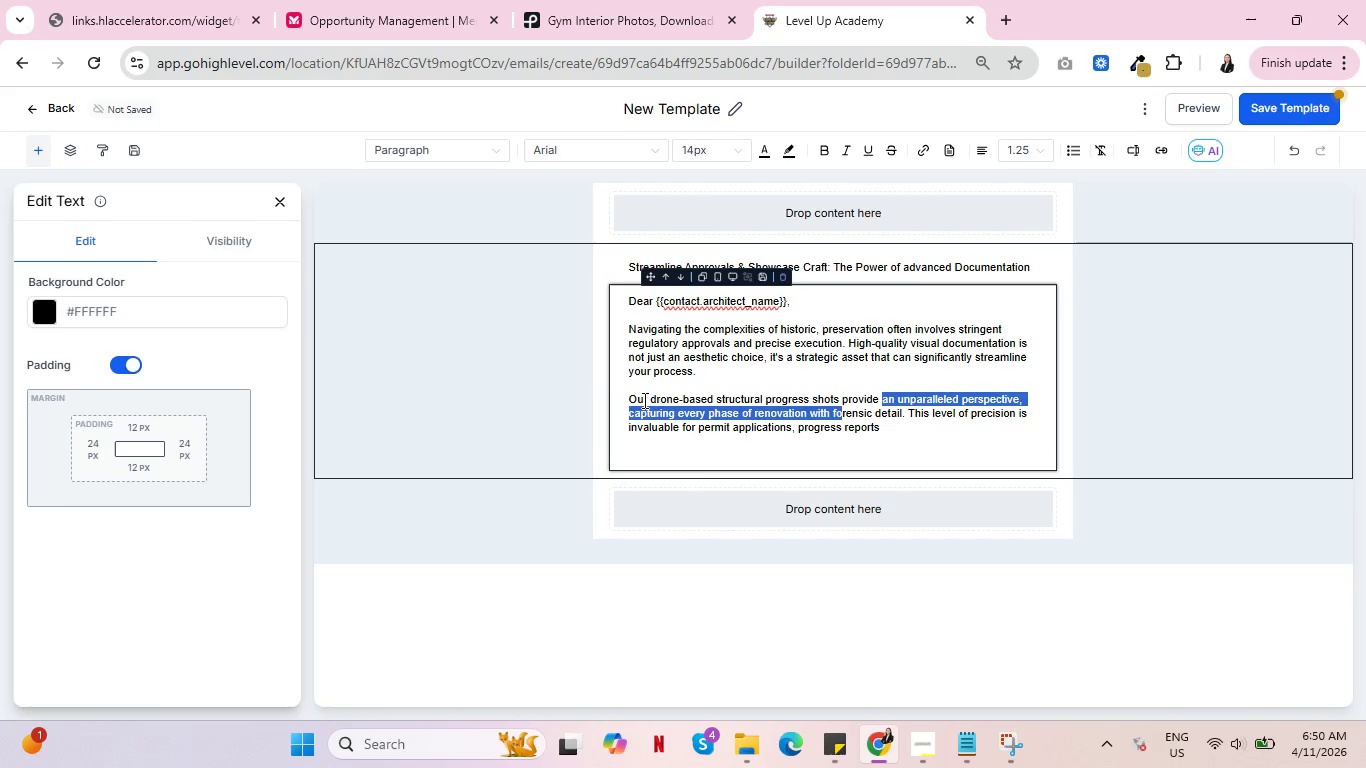 
left_click_drag(start_coordinate=[633, 396], to_coordinate=[805, 397])
 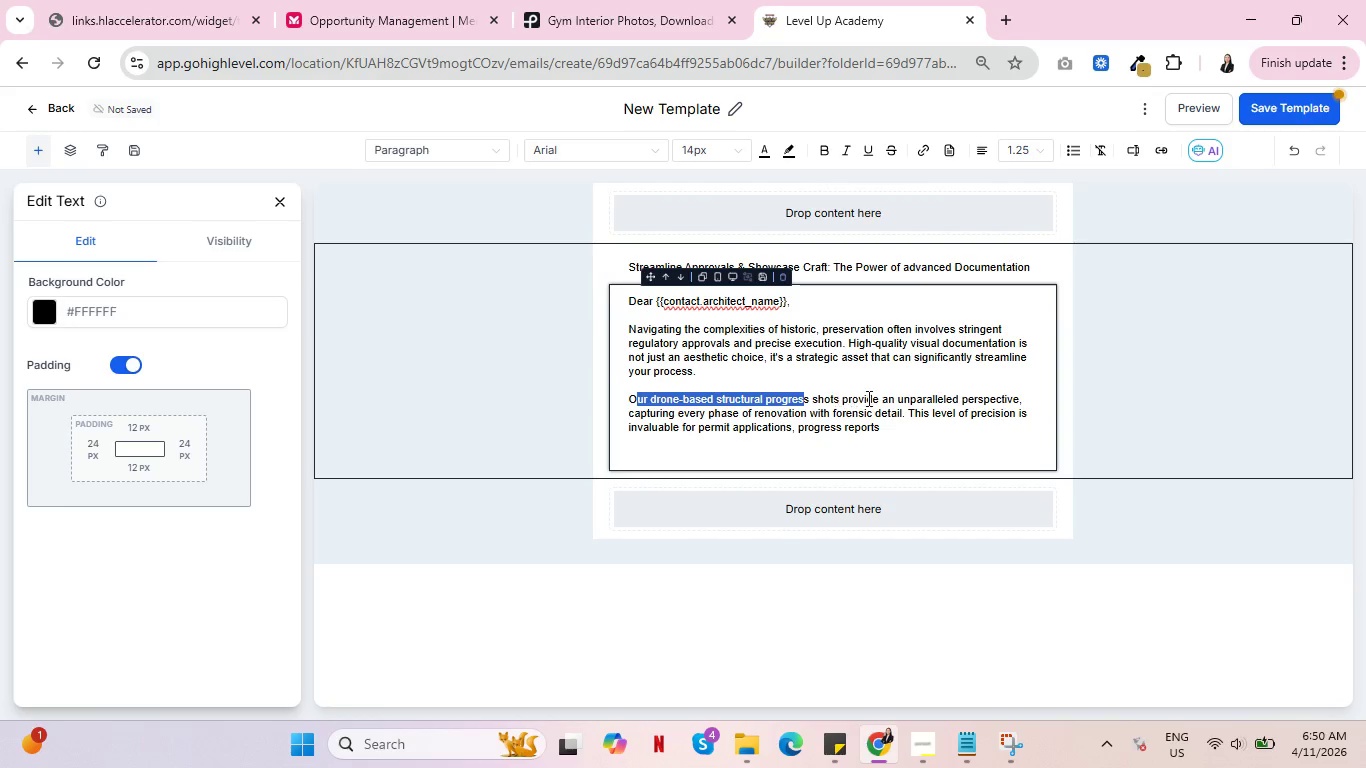 
left_click_drag(start_coordinate=[869, 398], to_coordinate=[979, 401])
 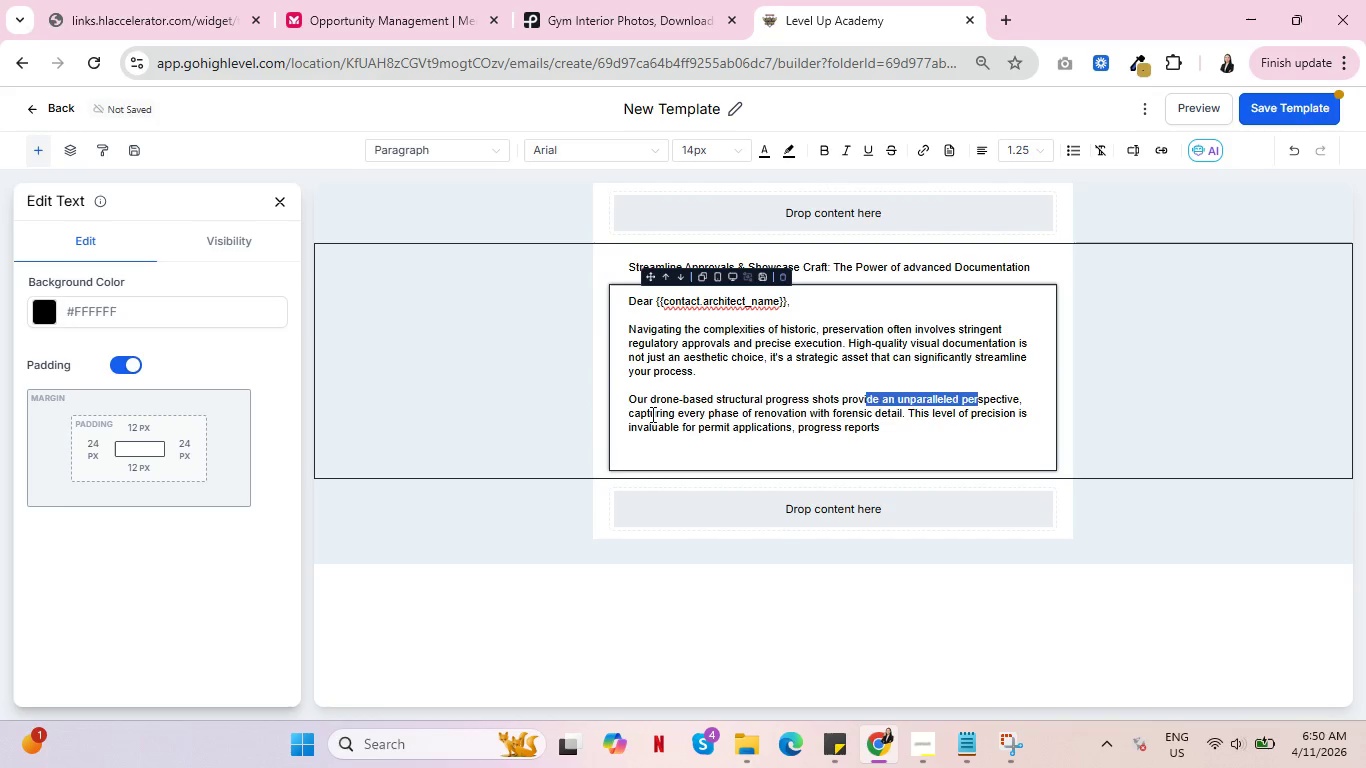 
left_click_drag(start_coordinate=[651, 414], to_coordinate=[899, 411])
 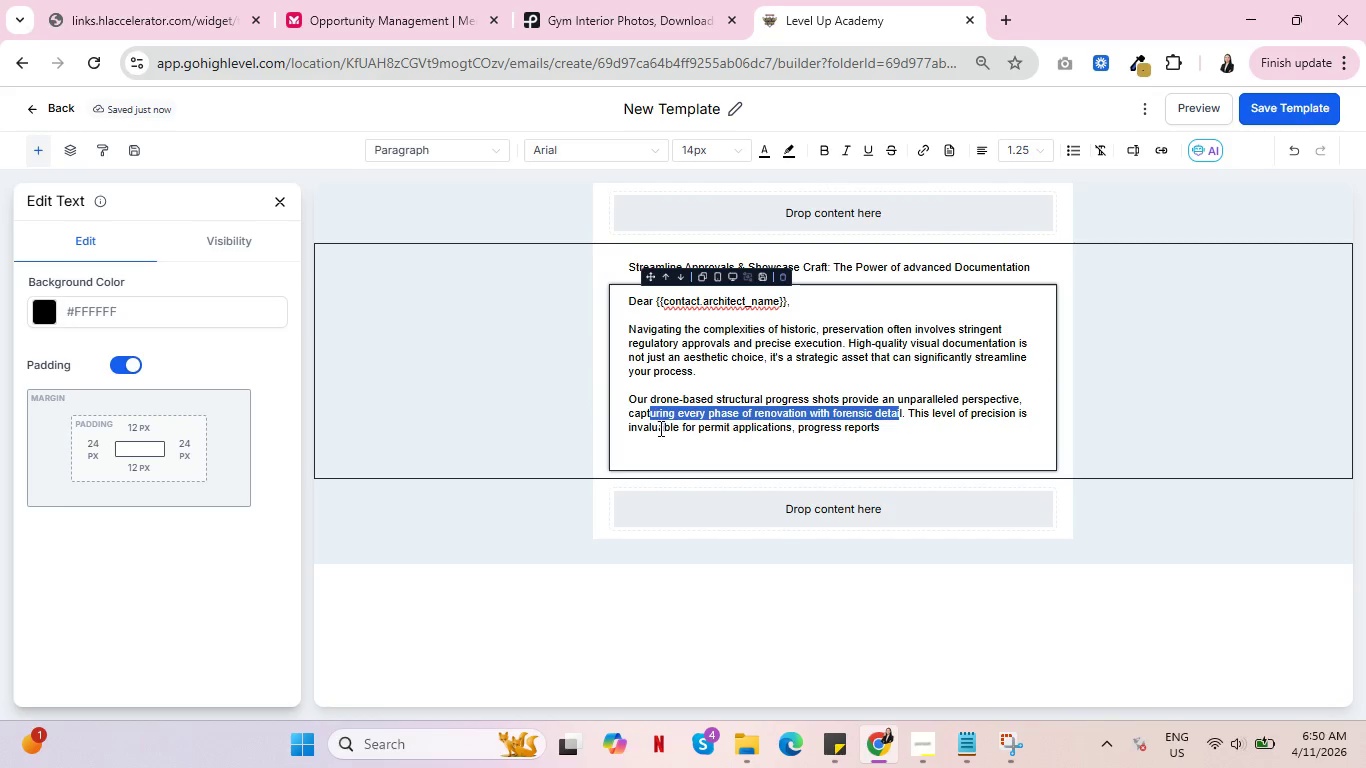 
left_click_drag(start_coordinate=[654, 428], to_coordinate=[748, 429])
 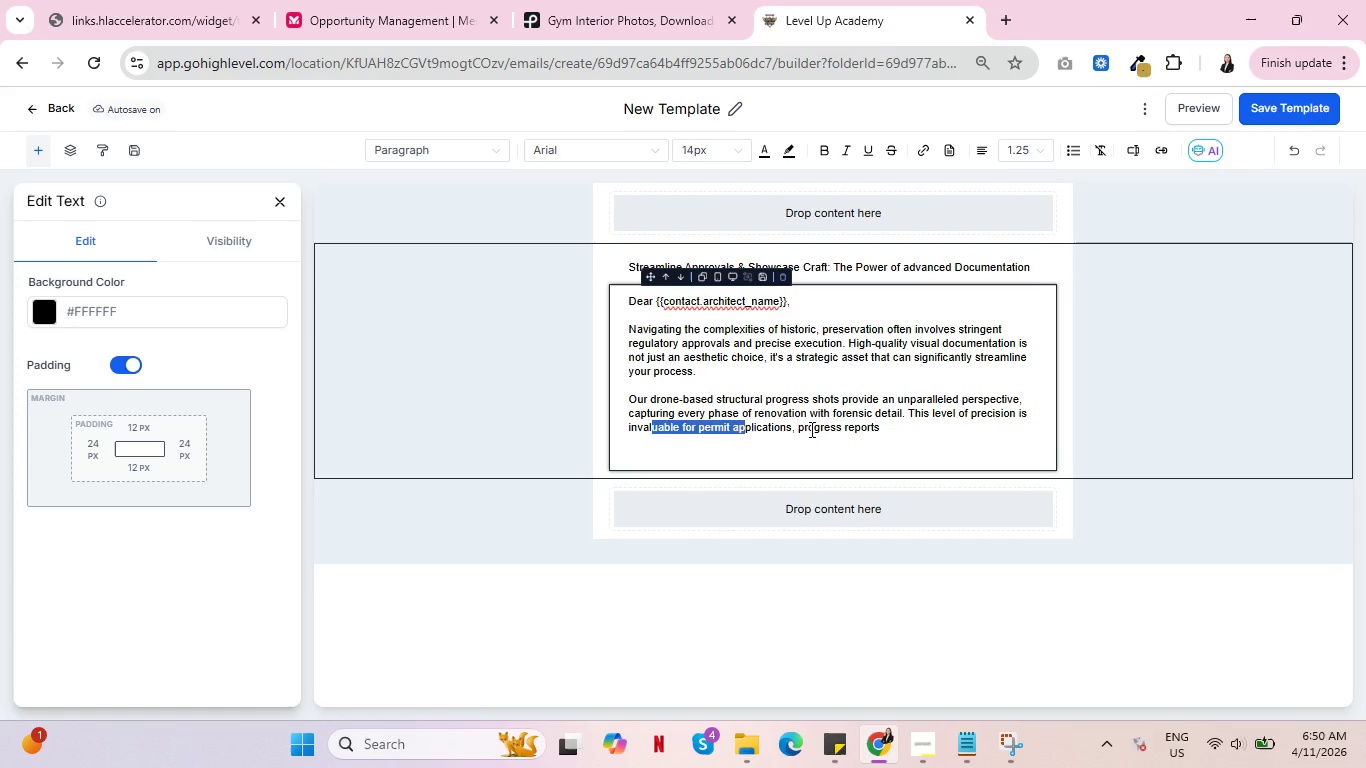 
left_click_drag(start_coordinate=[810, 429], to_coordinate=[882, 437])
 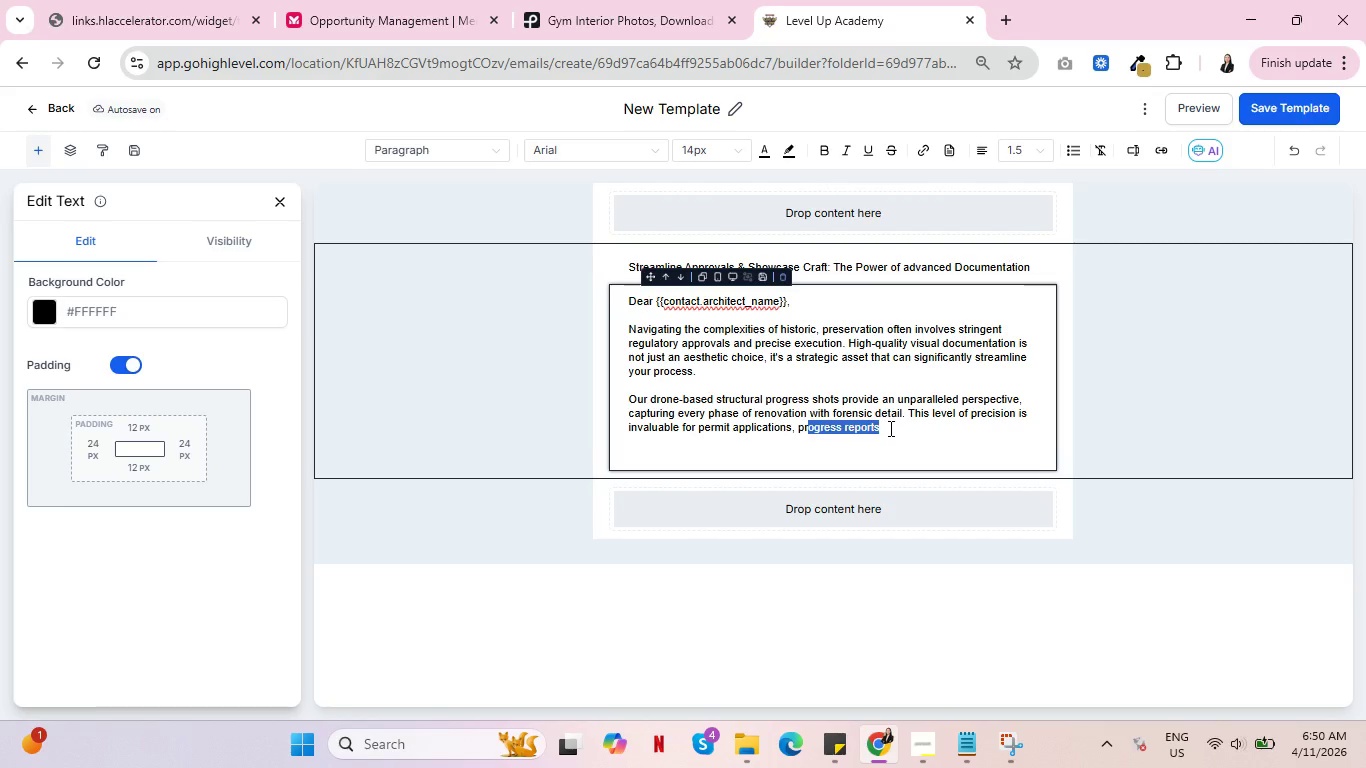 
left_click([889, 428])
 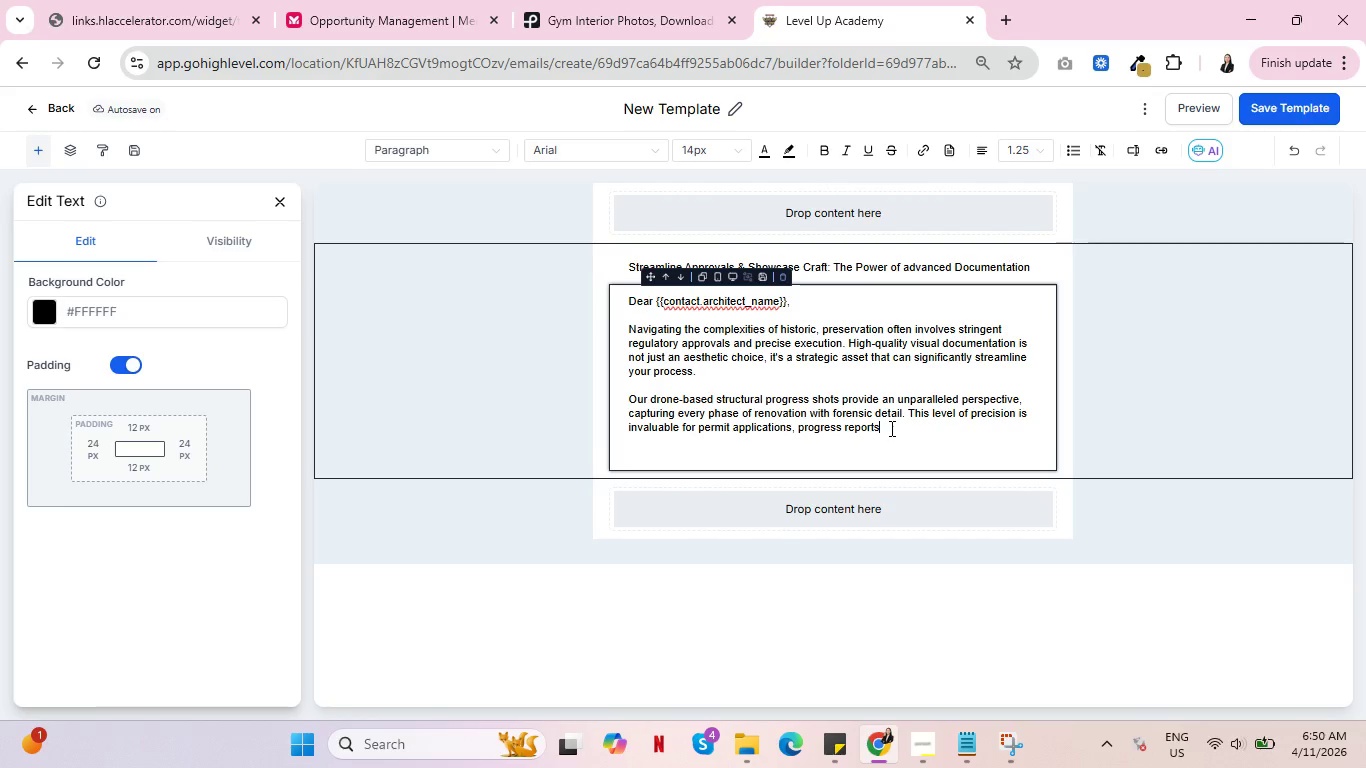 
type( and ensuring compliance with historical guidelies)
key(Backspace)
key(Backspace)
type(nes. Imagine presenting a comprehensie)
key(Backspace)
type(ve via)
key(Backspace)
type(u)
key(Backspace)
type(sual narrative that leaves no doubt about )
 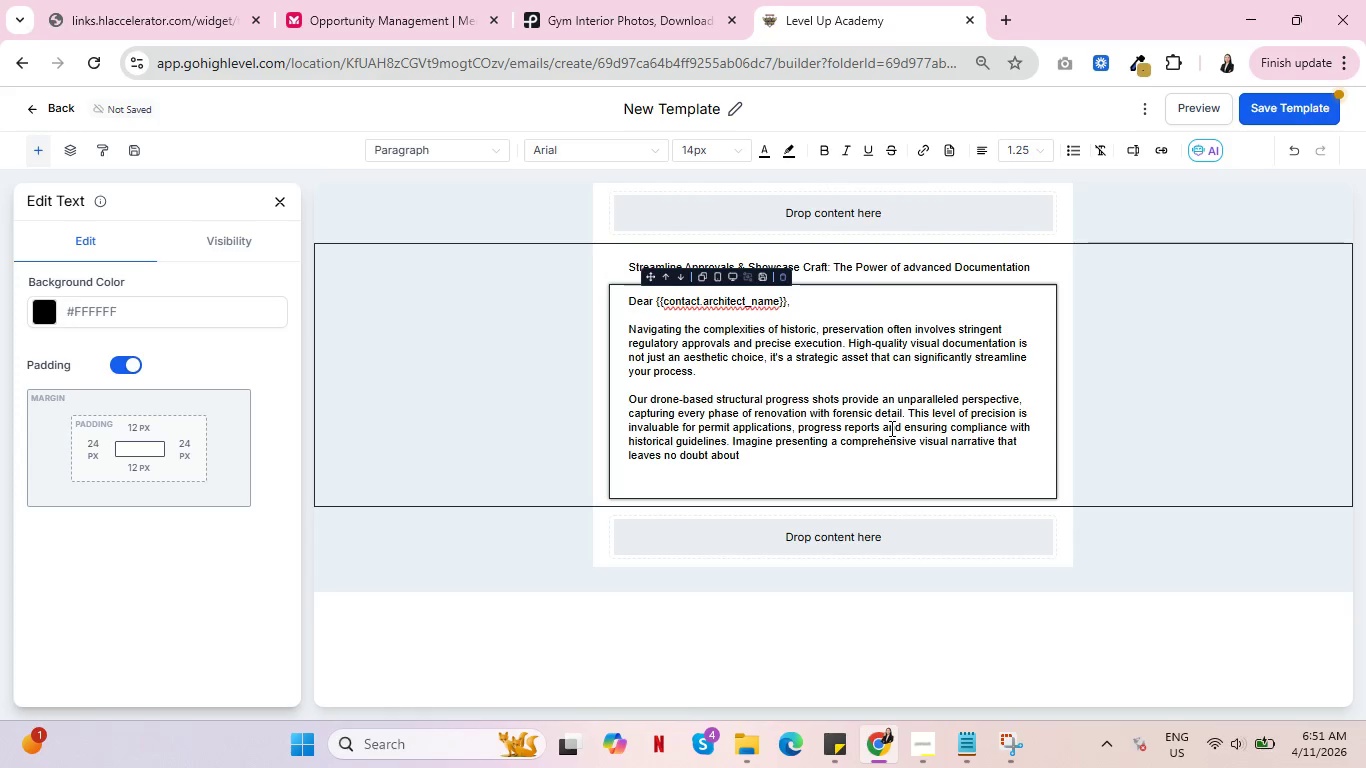 
type(the inter=gri)
key(Backspace)
key(Backspace)
key(Backspace)
key(Backspace)
type(gir)
key(Backspace)
key(Backspace)
key(Backspace)
key(Backspace)
type(grity and quality ot)
key(Backspace)
type(f your work.)
 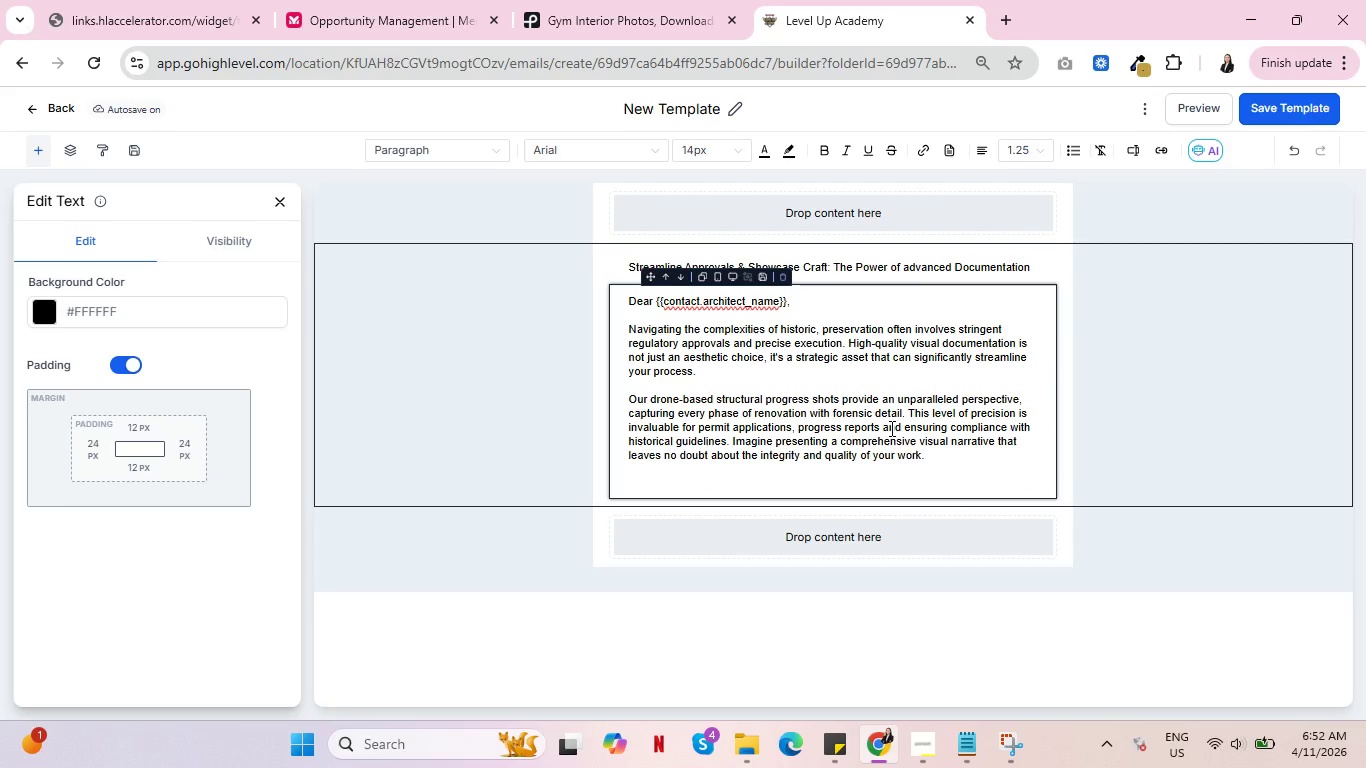 
wait(16.31)
 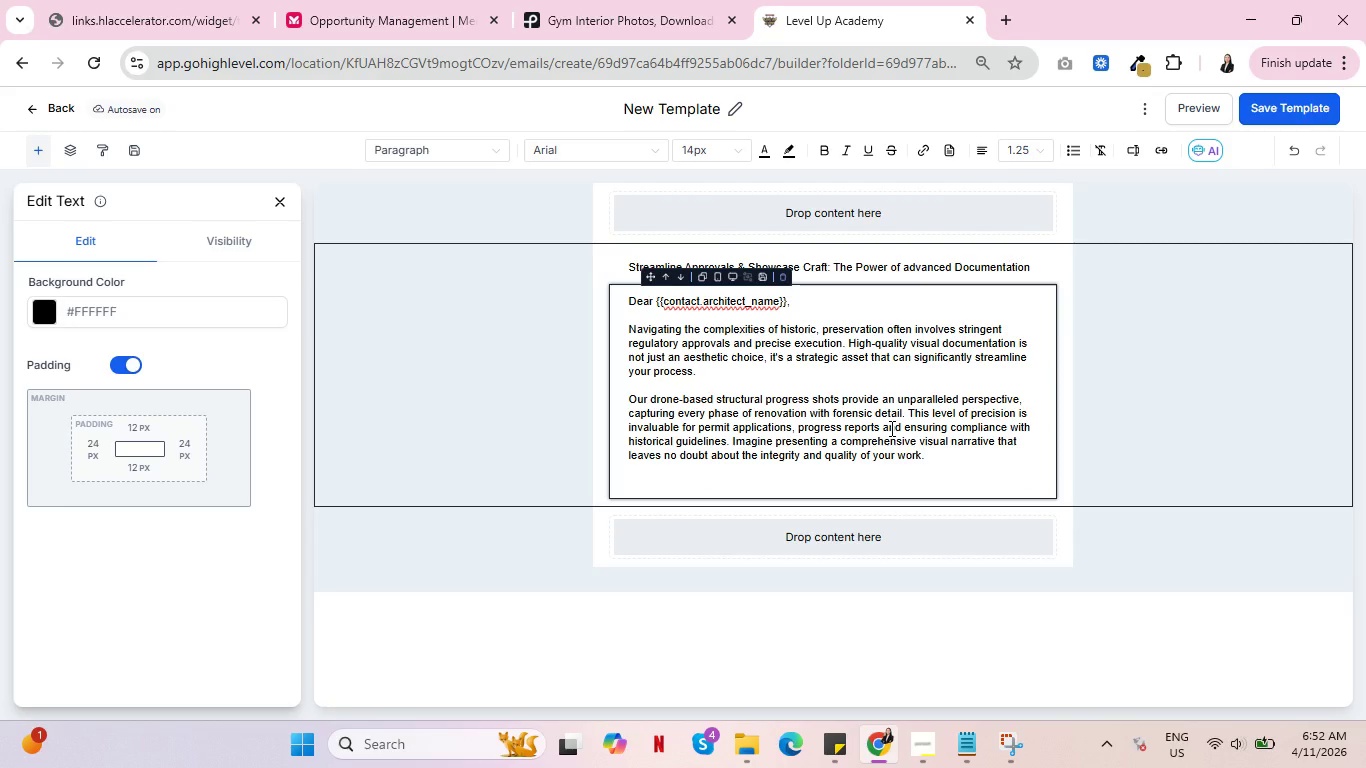 
left_click([792, 481])
 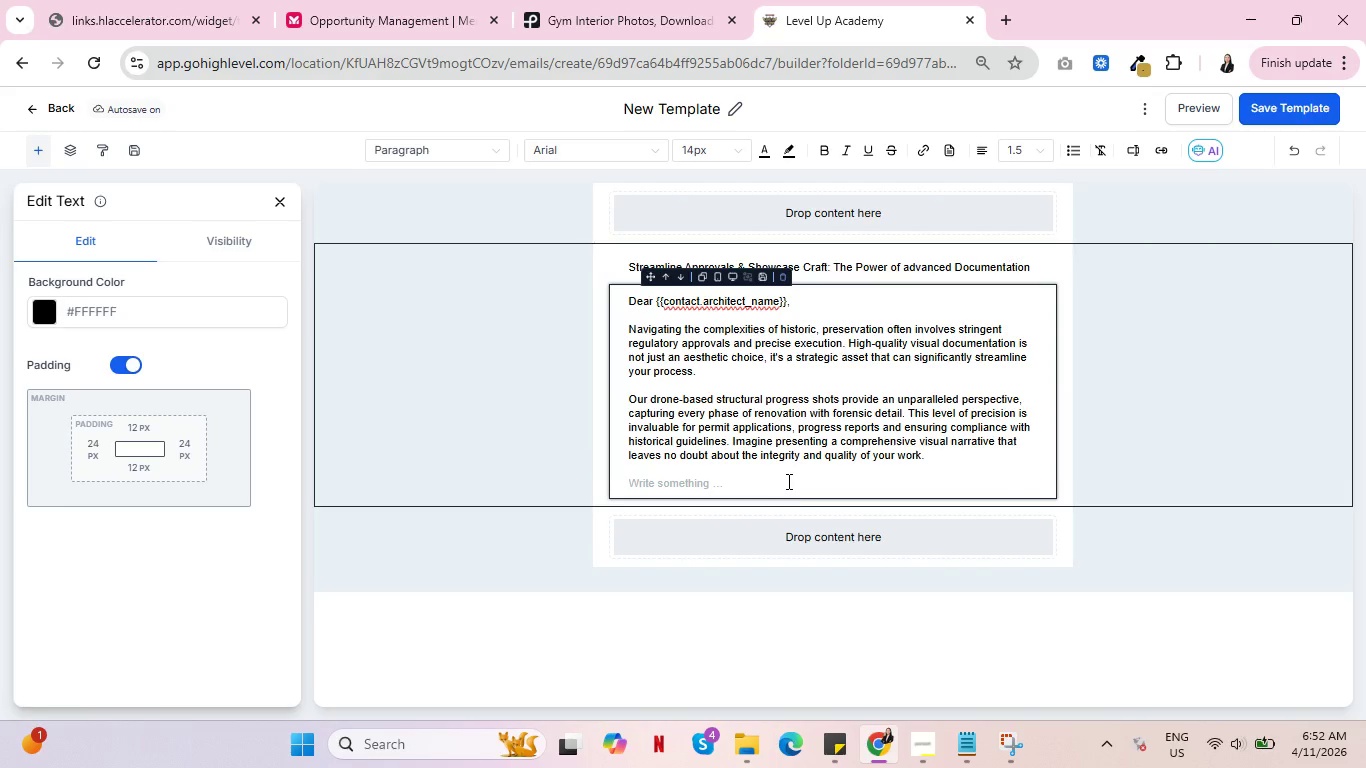 
key(Backspace)
 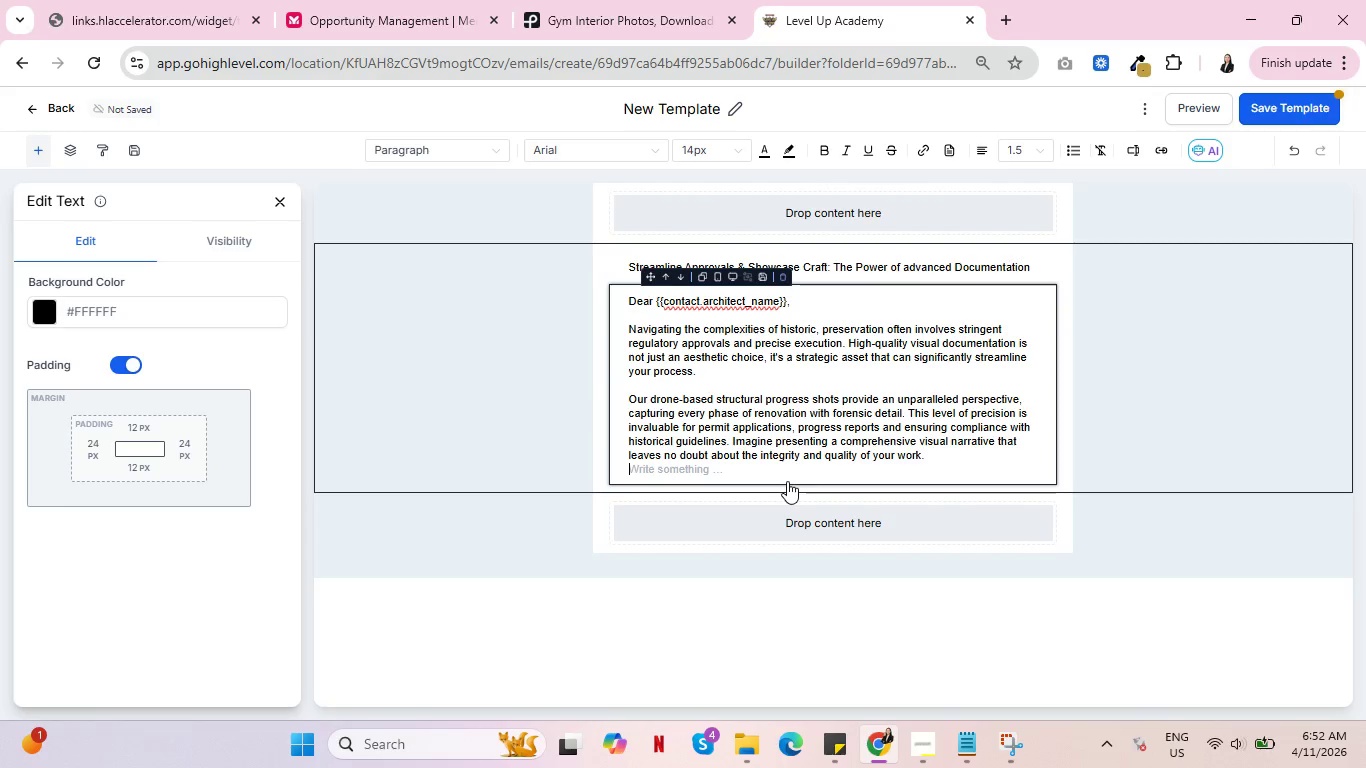 
key(Backspace)
 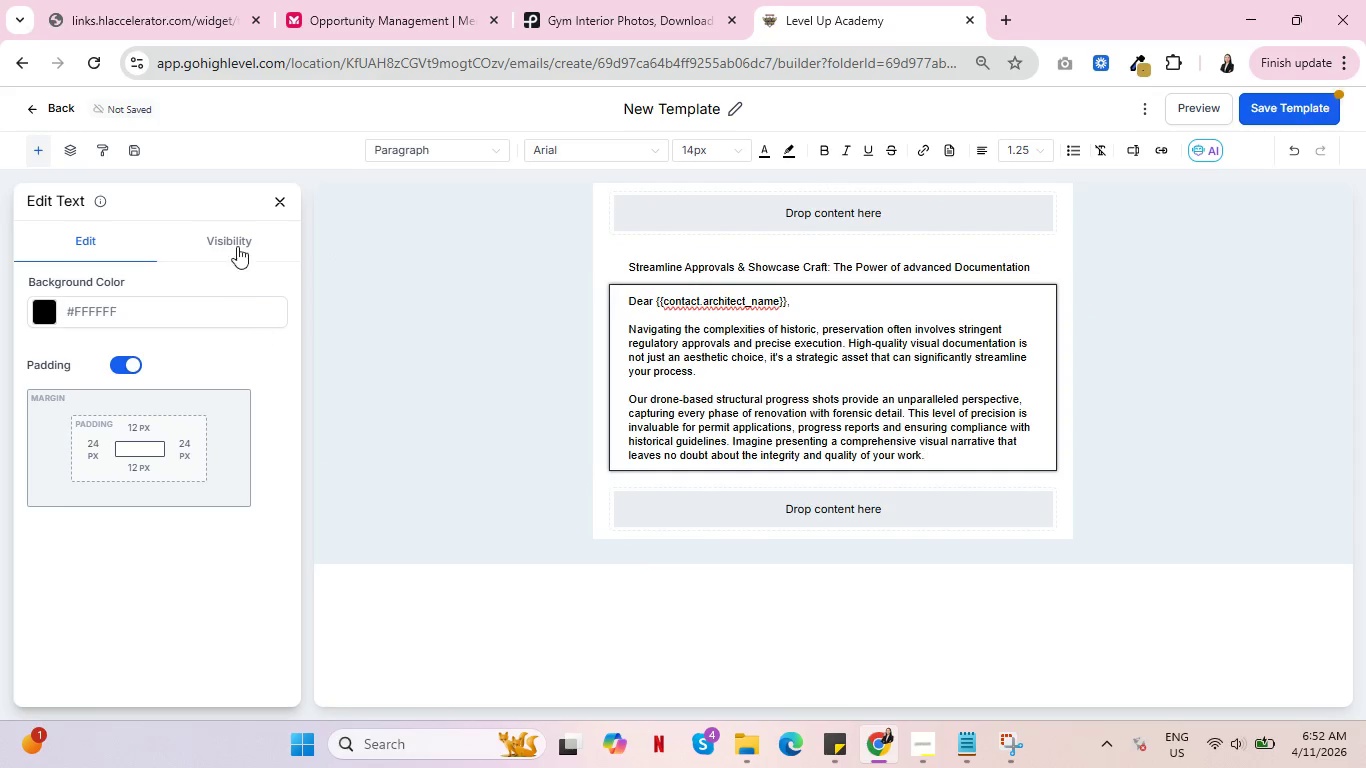 
left_click([280, 192])
 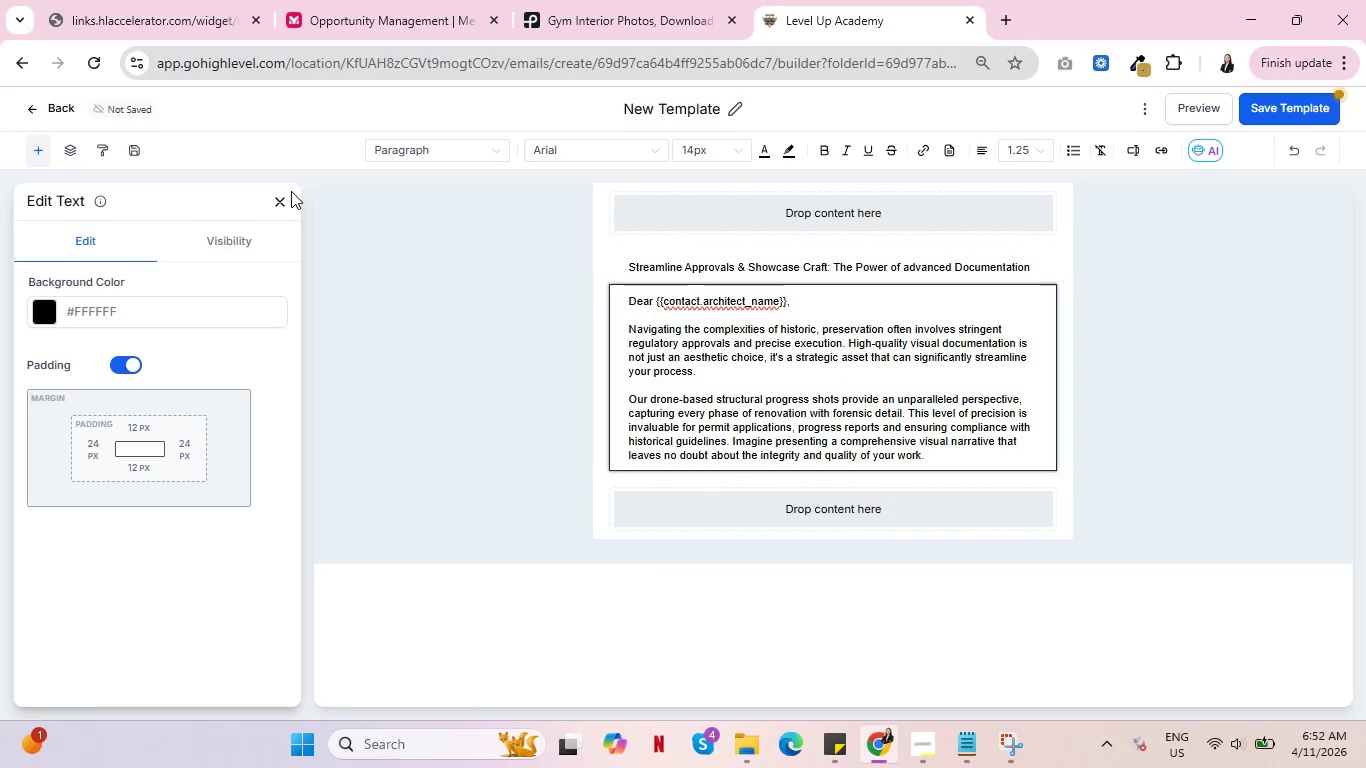 
left_click([281, 200])
 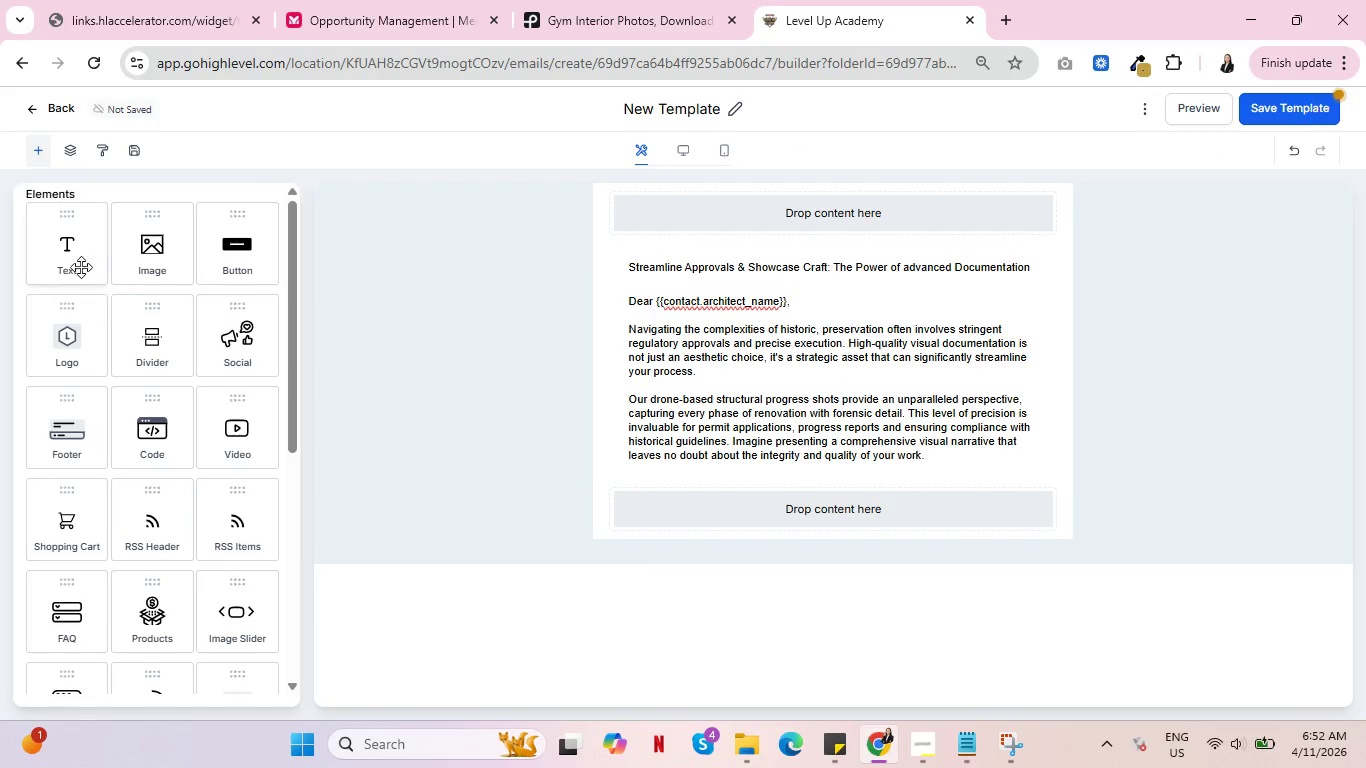 
left_click_drag(start_coordinate=[75, 261], to_coordinate=[726, 509])
 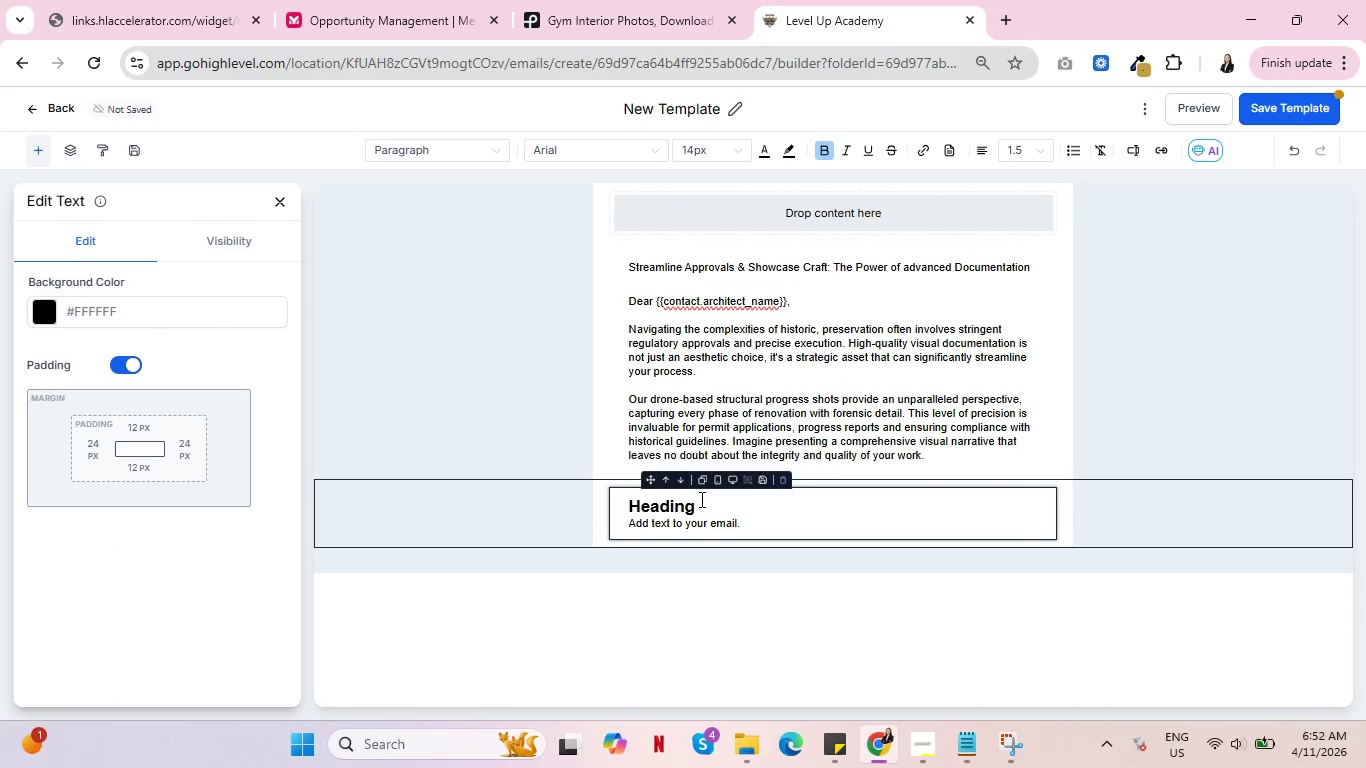 
left_click_drag(start_coordinate=[700, 499], to_coordinate=[623, 501])
 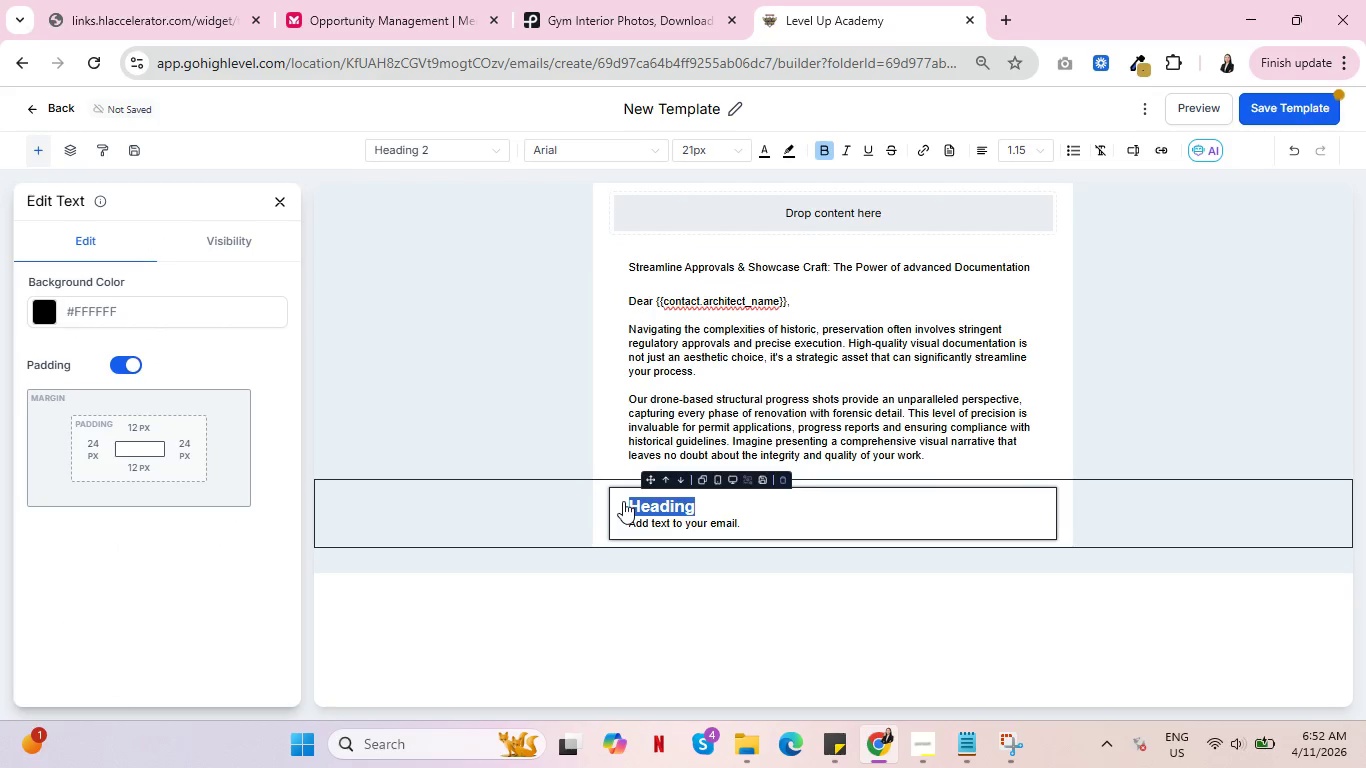 
key(Backspace)
 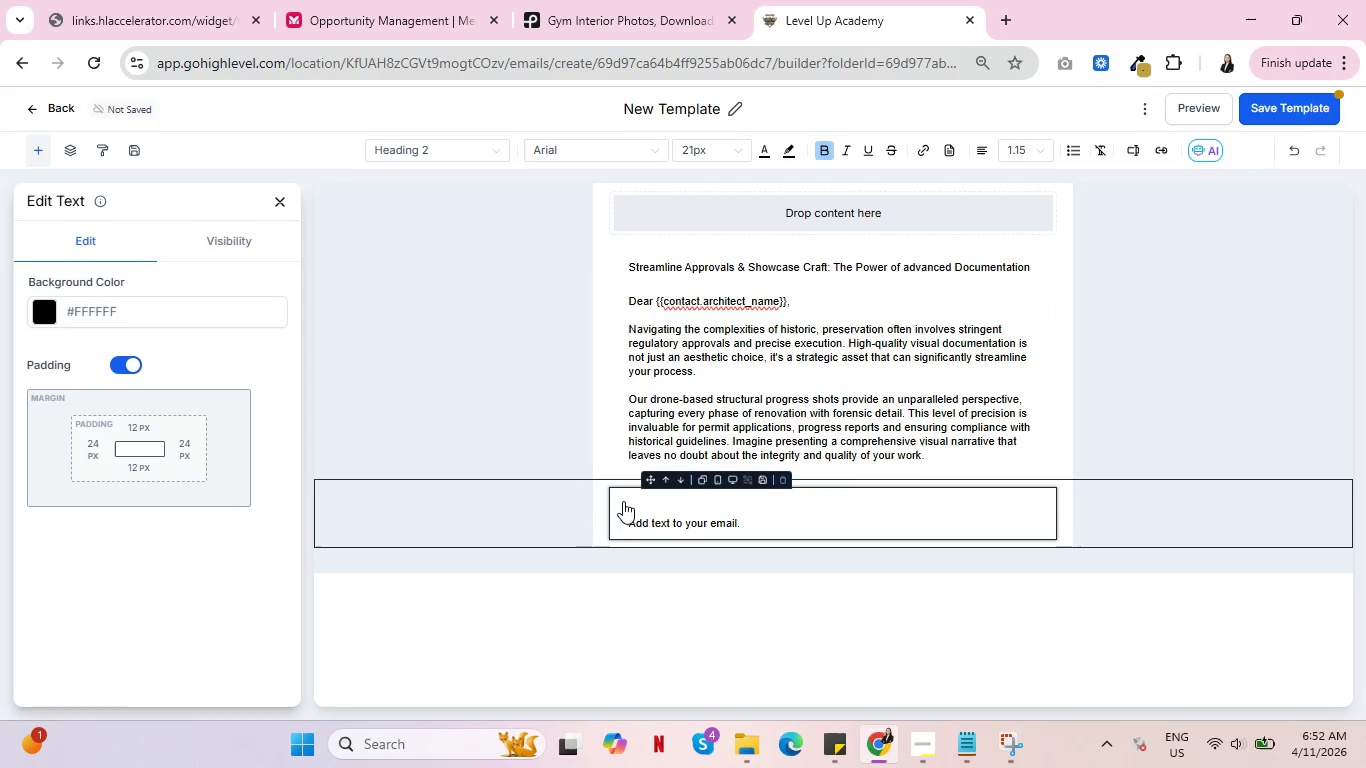 
key(Backspace)
 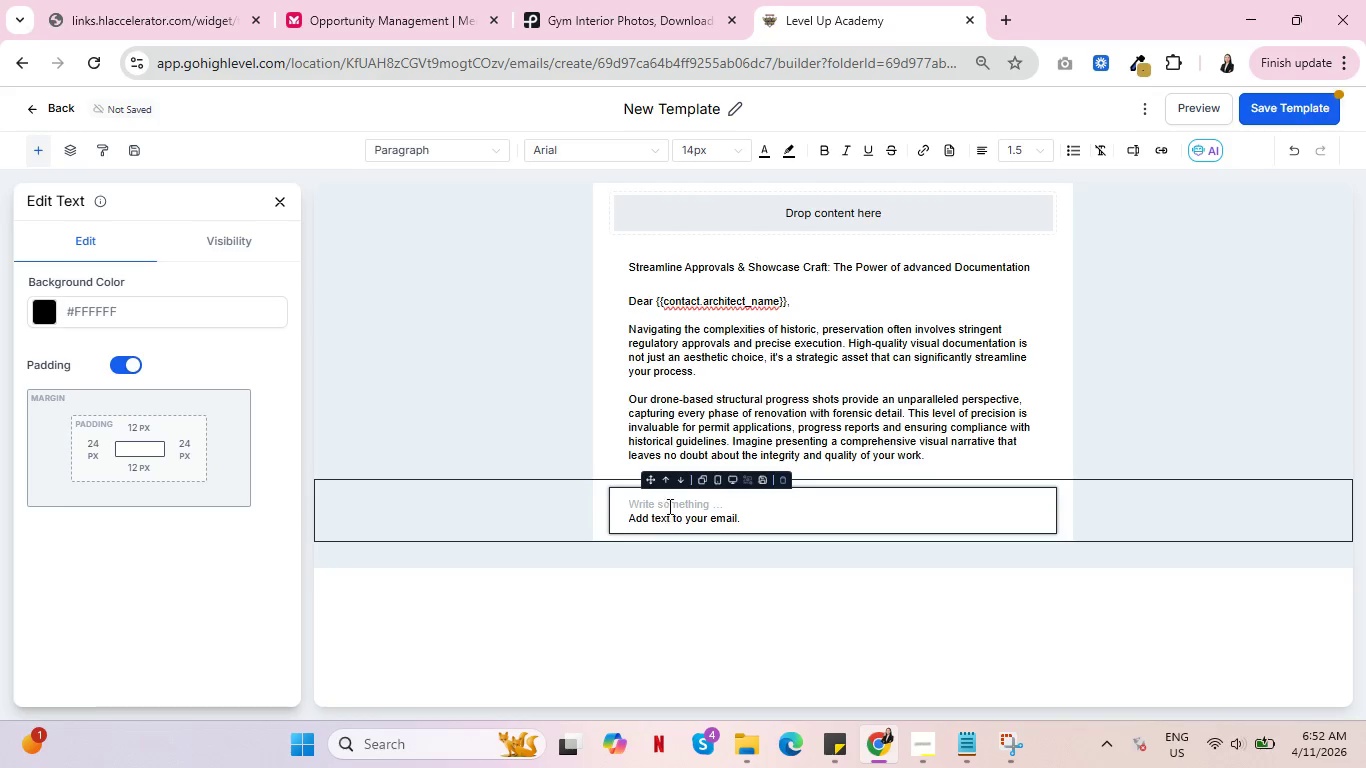 
key(Backspace)
 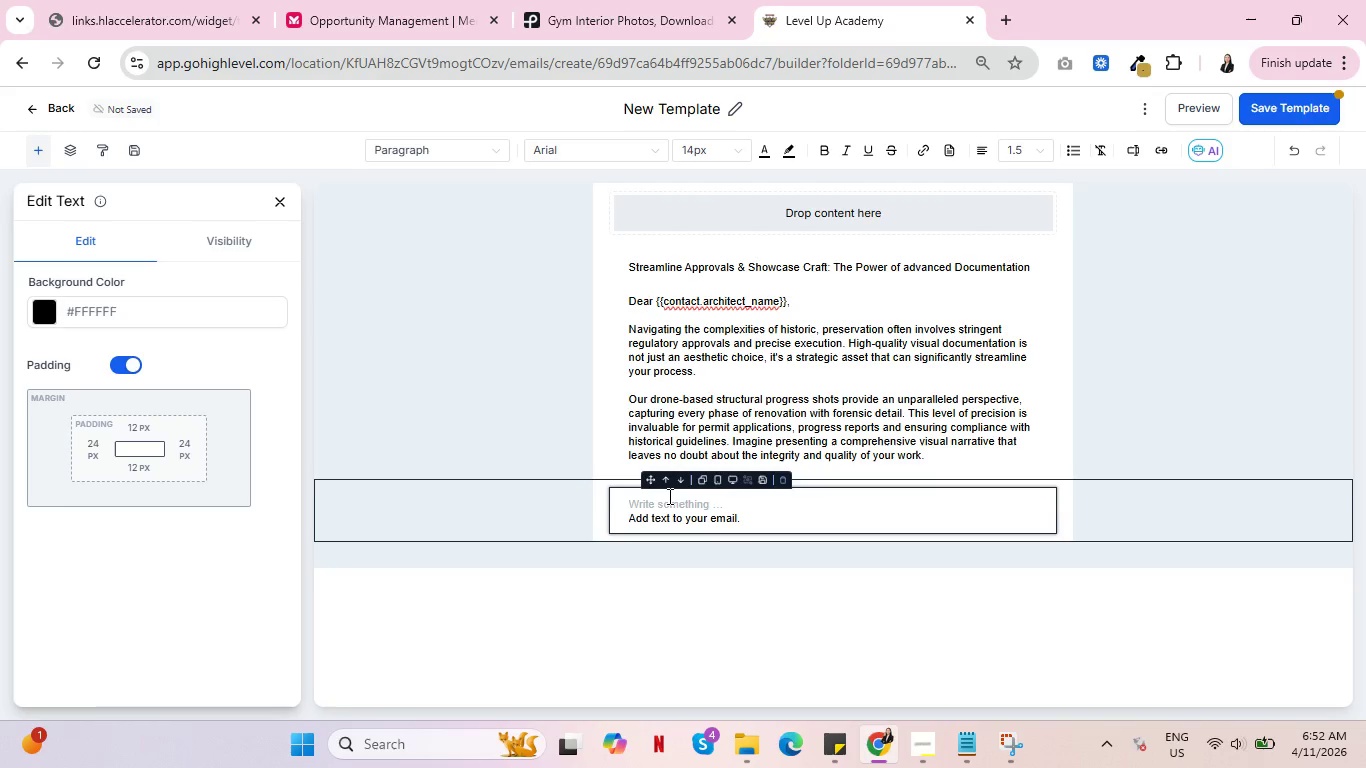 
key(Delete)
 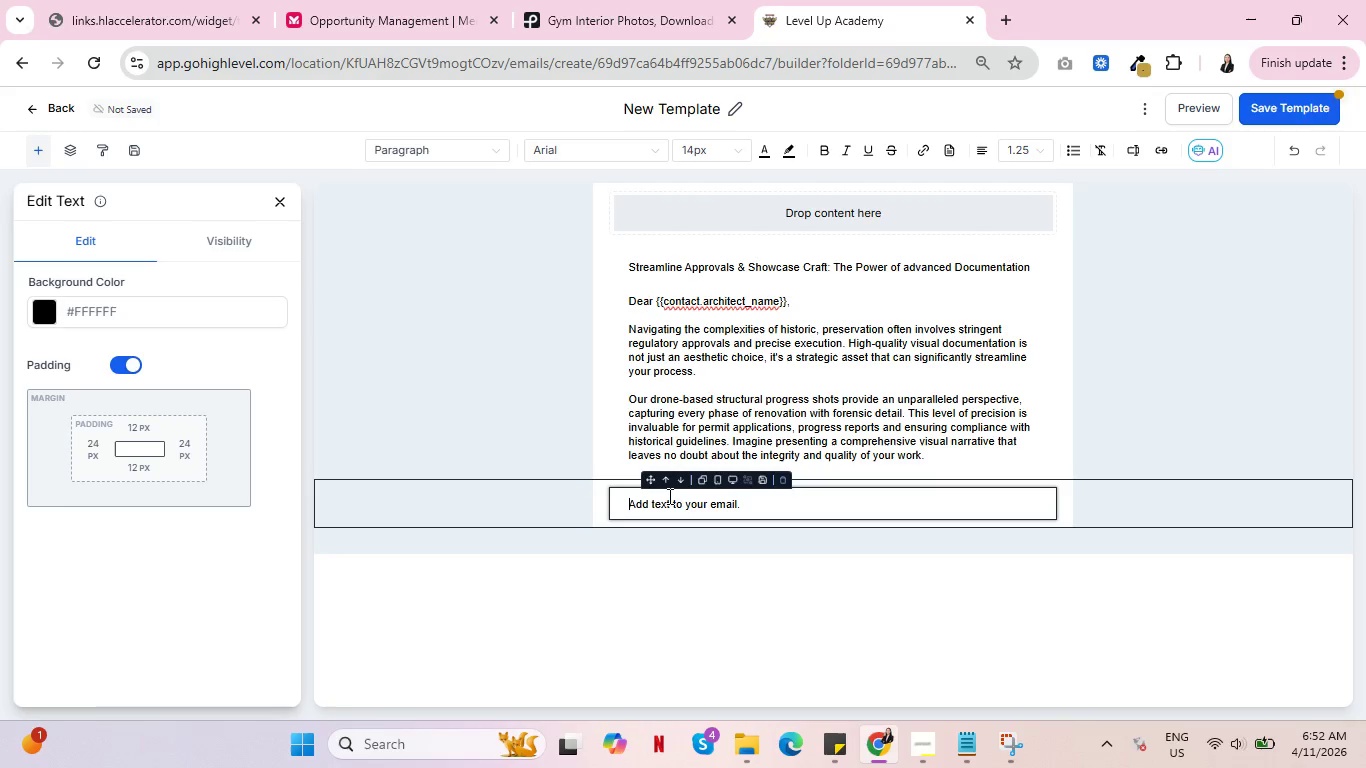 
left_click([748, 507])
 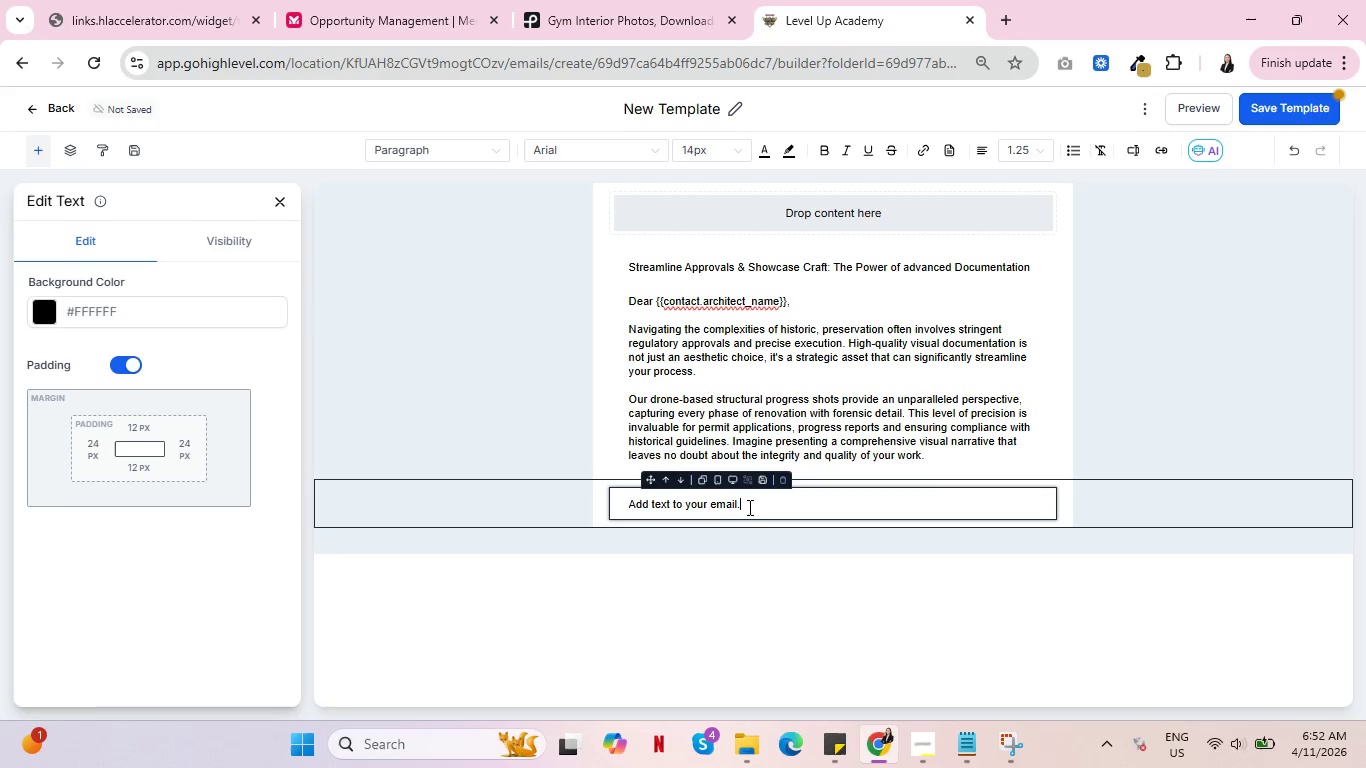 
left_click_drag(start_coordinate=[748, 507], to_coordinate=[622, 492])
 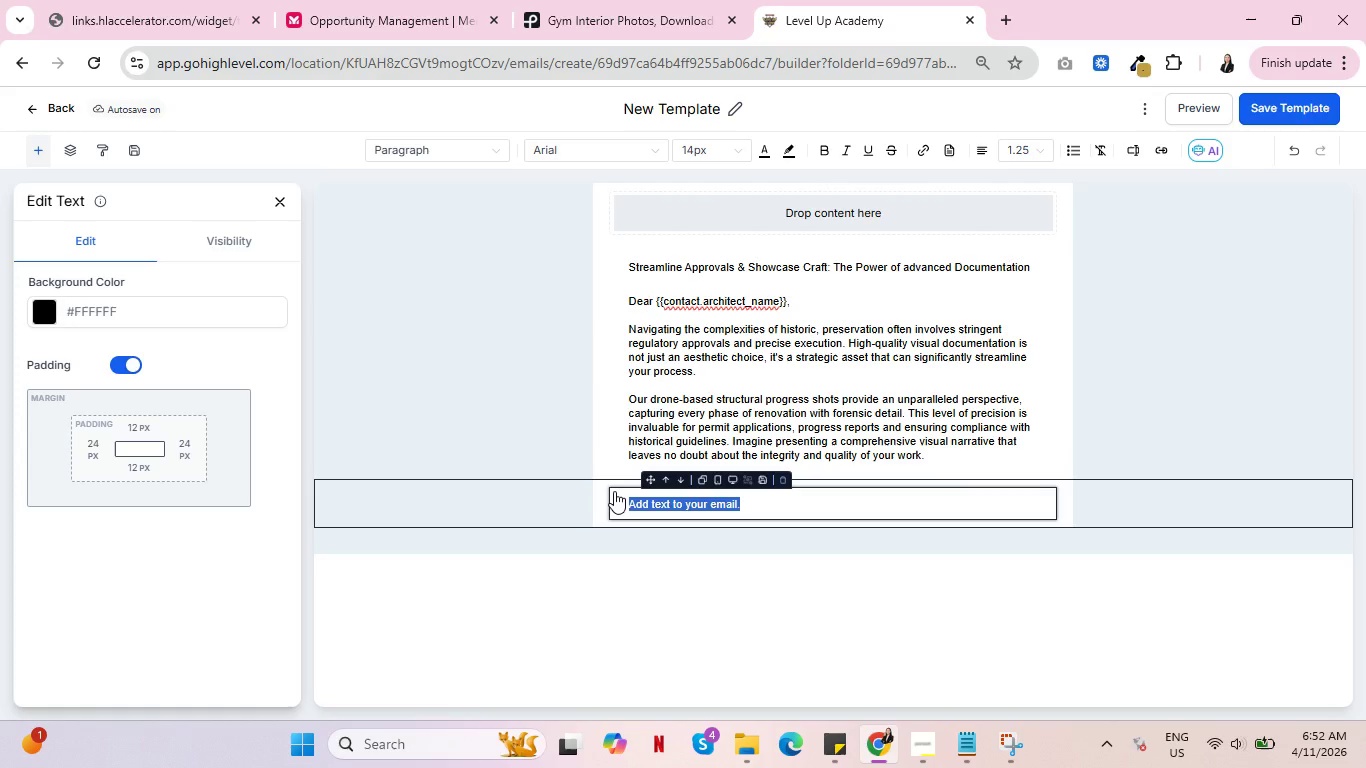 
wait(13.78)
 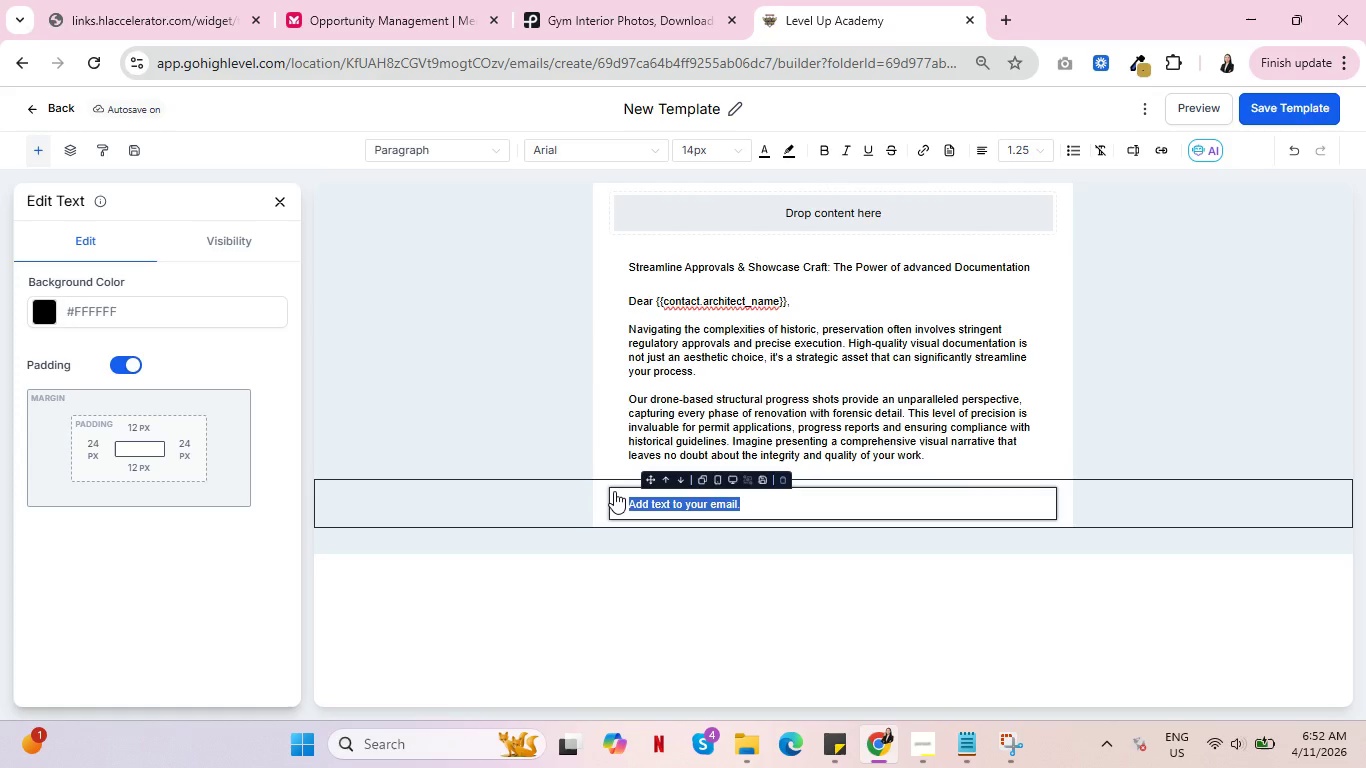 
type(Discover how )
 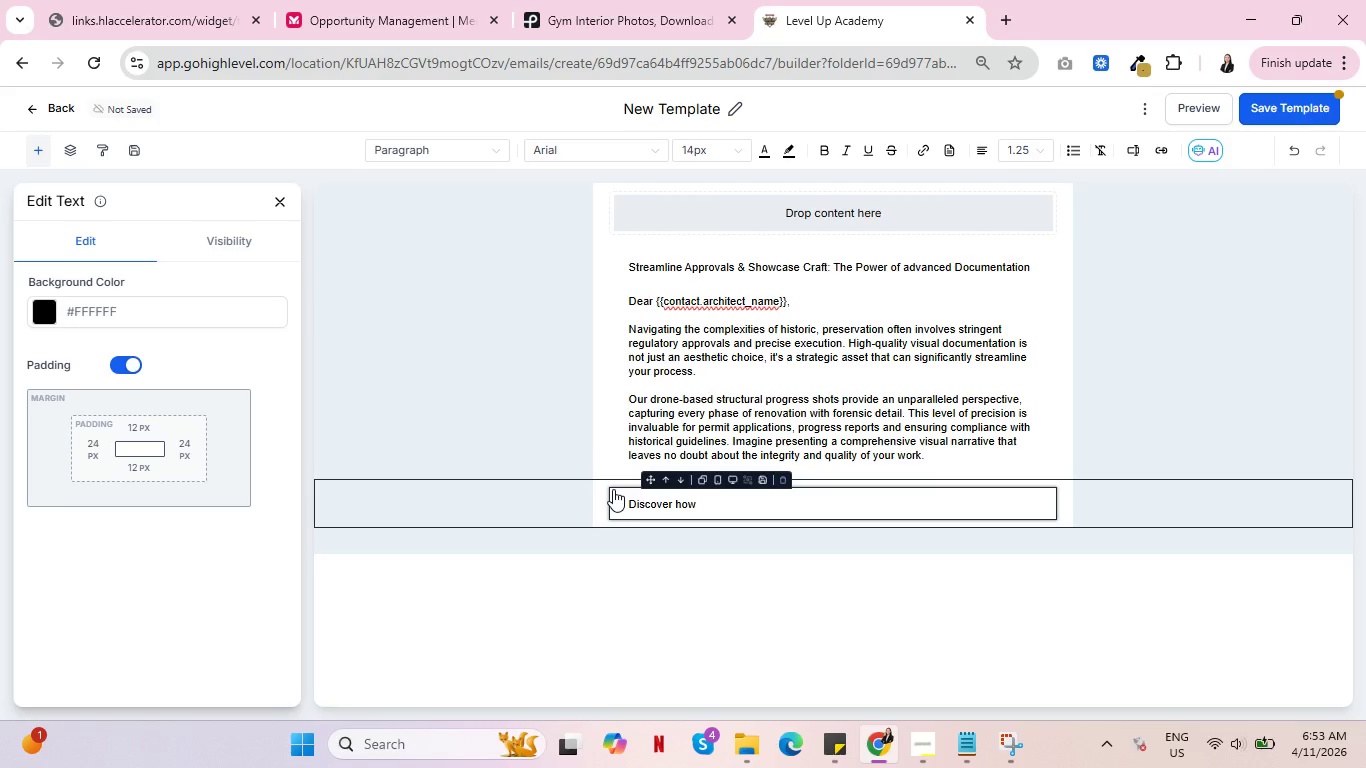 
wait(6.69)
 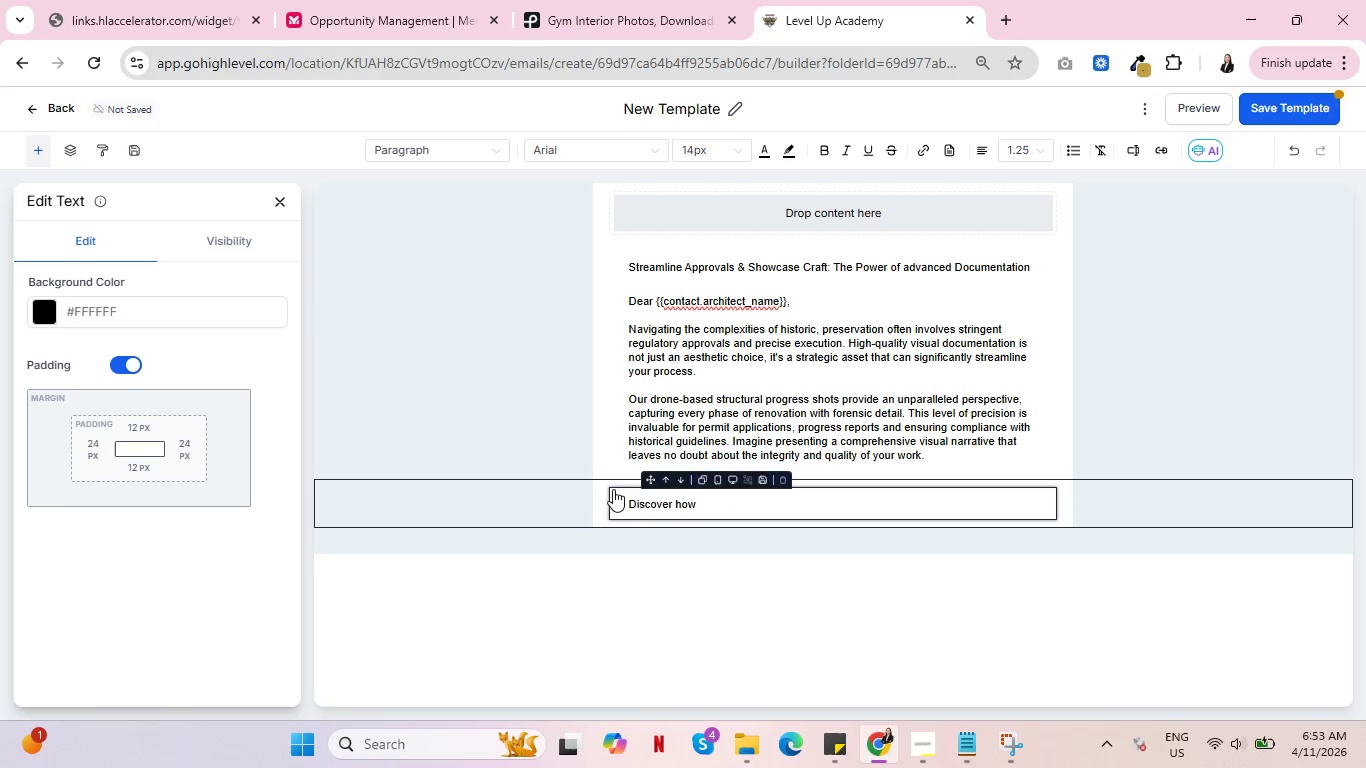 
hold_key(key=ShiftRight, duration=0.34)
 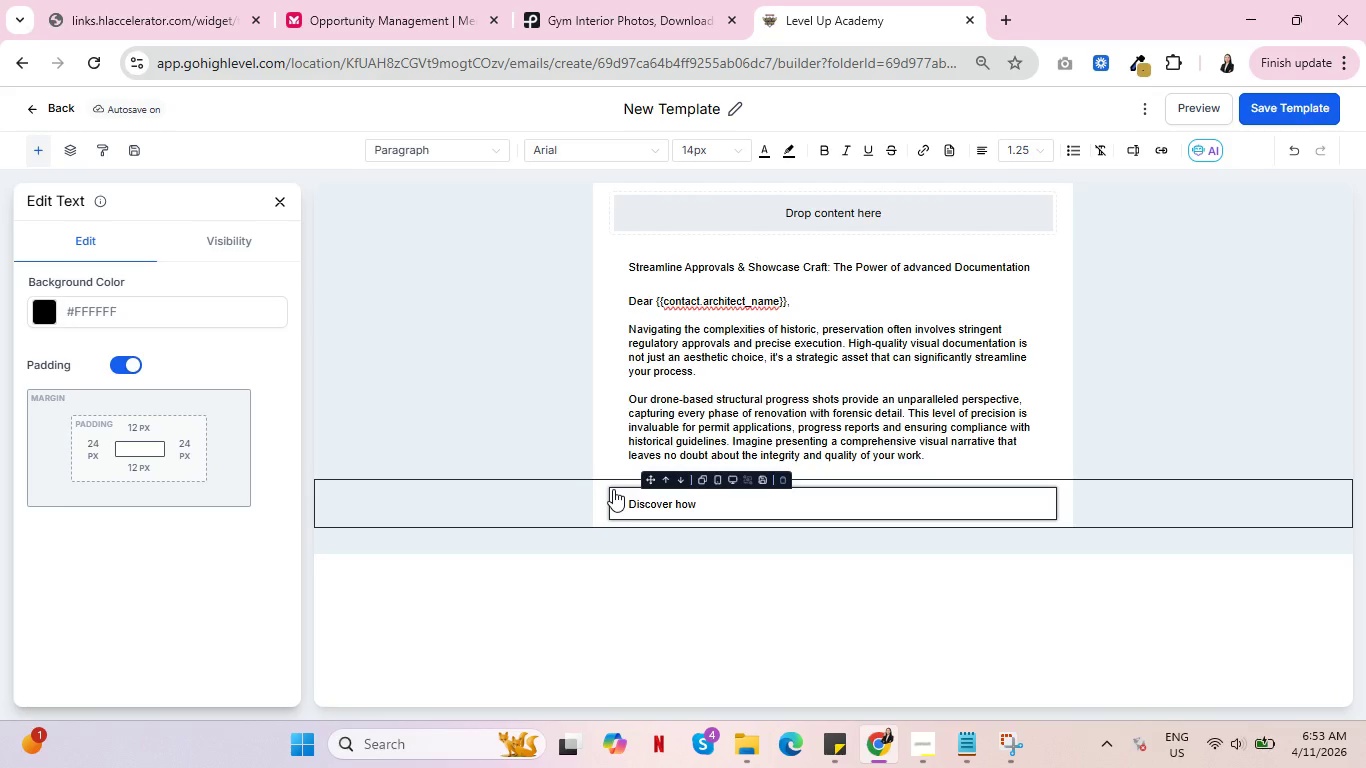 
wait(6.69)
 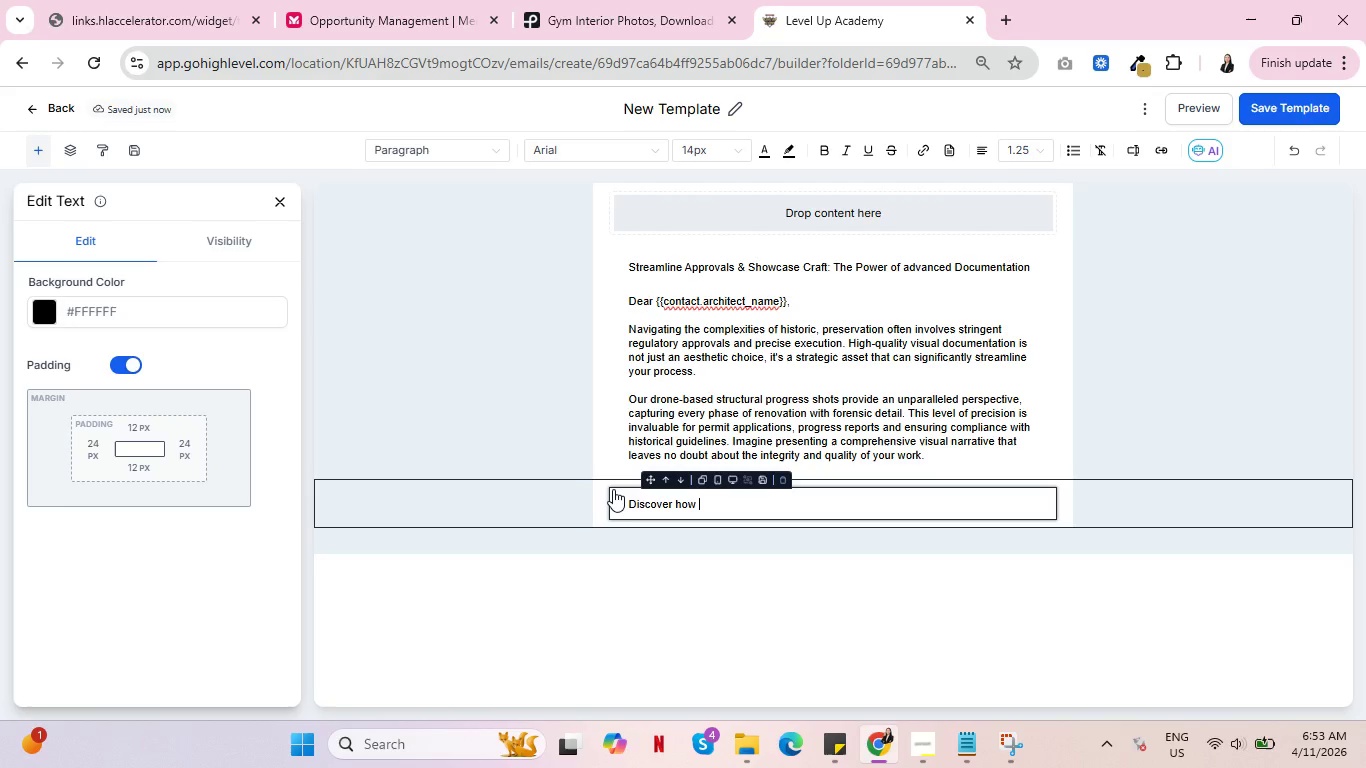 
key(Control+ControlLeft)
 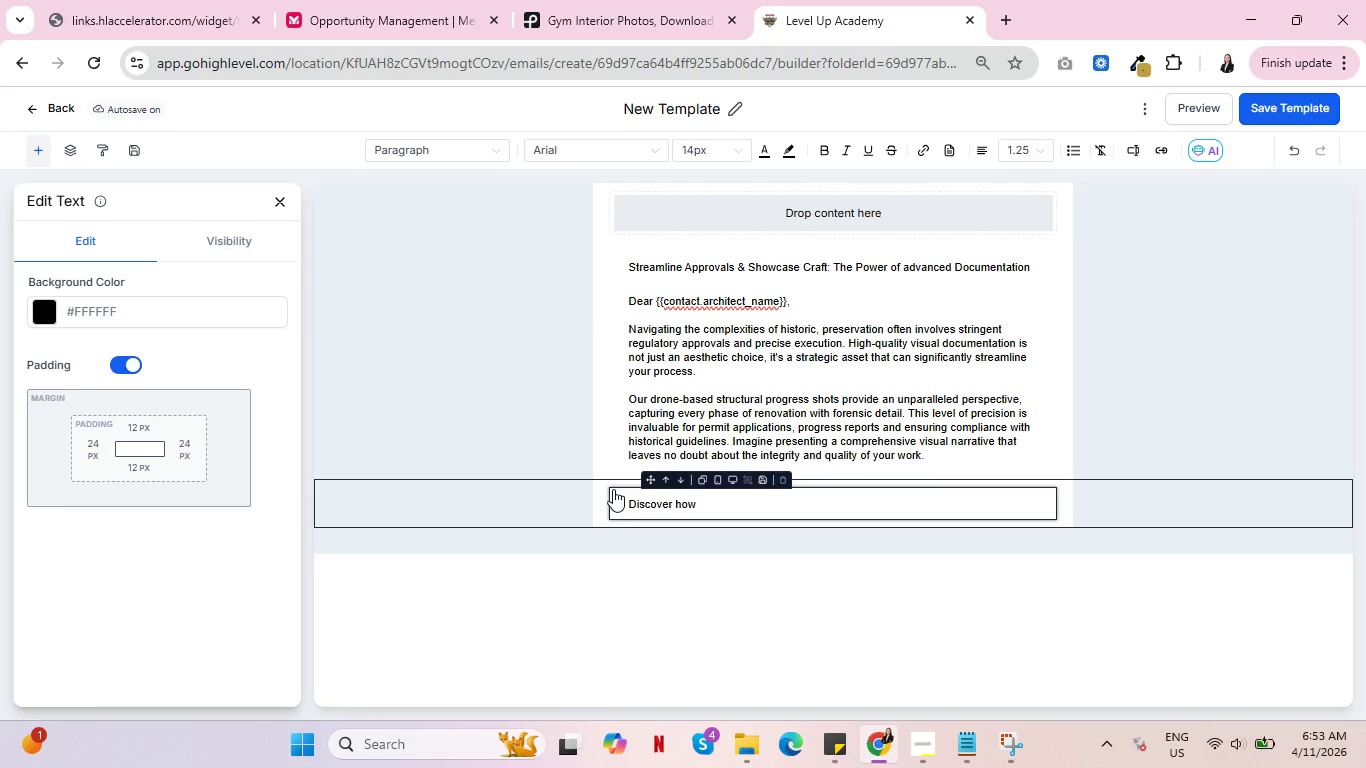 
wait(5.44)
 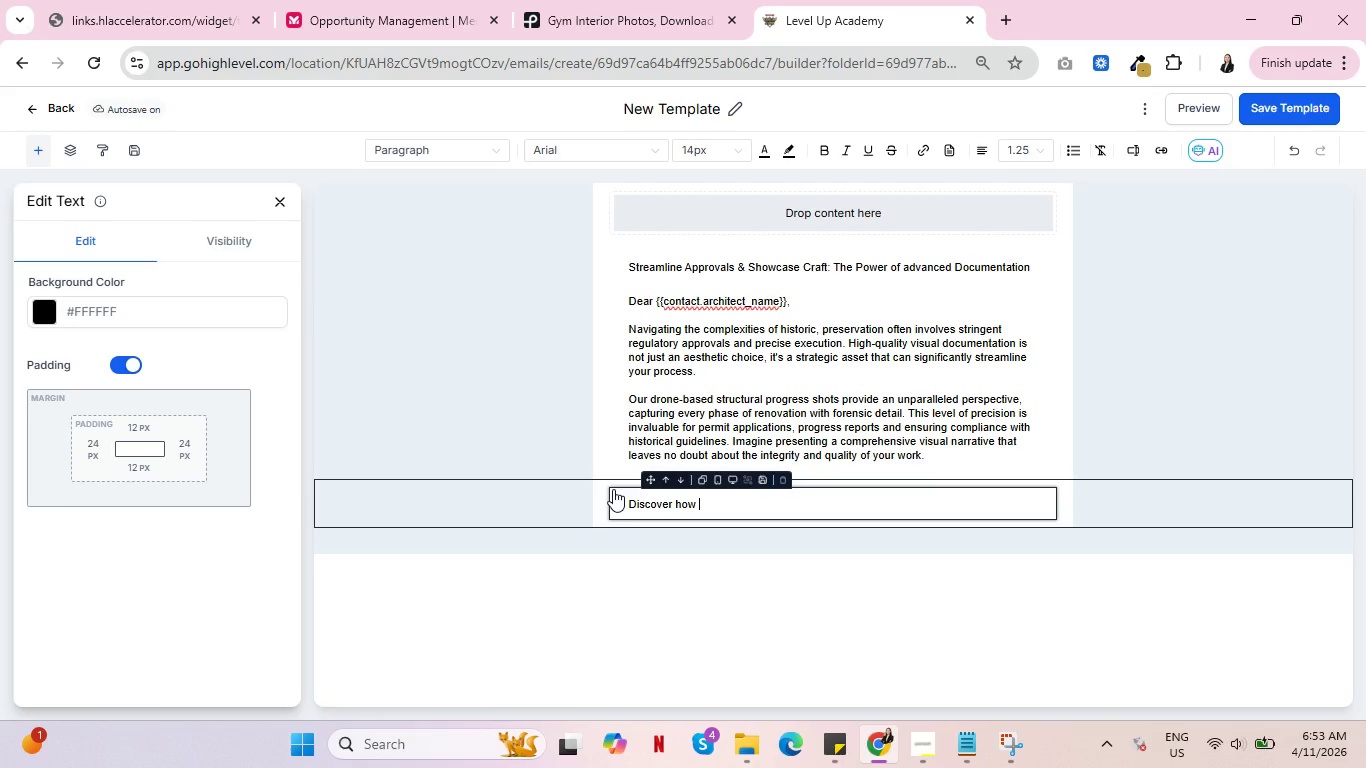 
type(Clinet)
key(Backspace)
key(Backspace)
type(t used our detailed documentation to secure)
 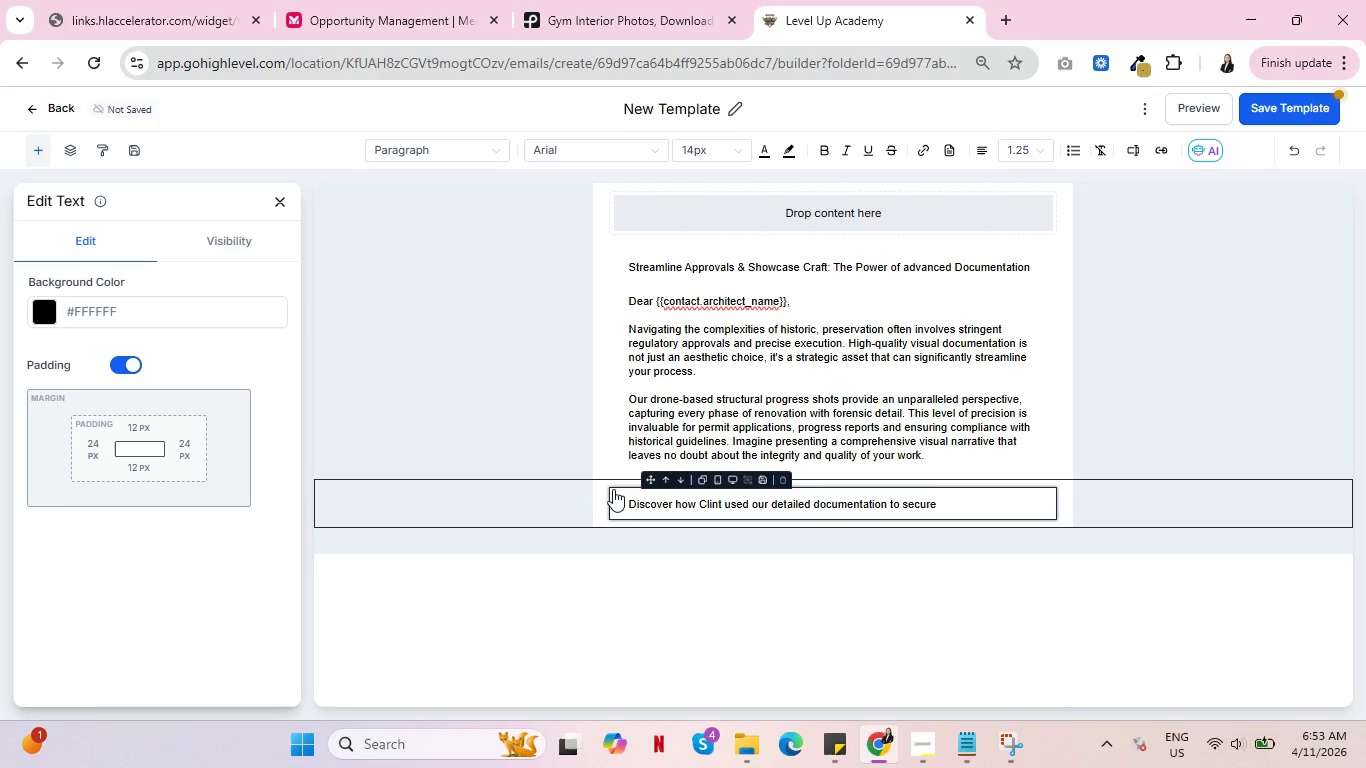 
wait(7.84)
 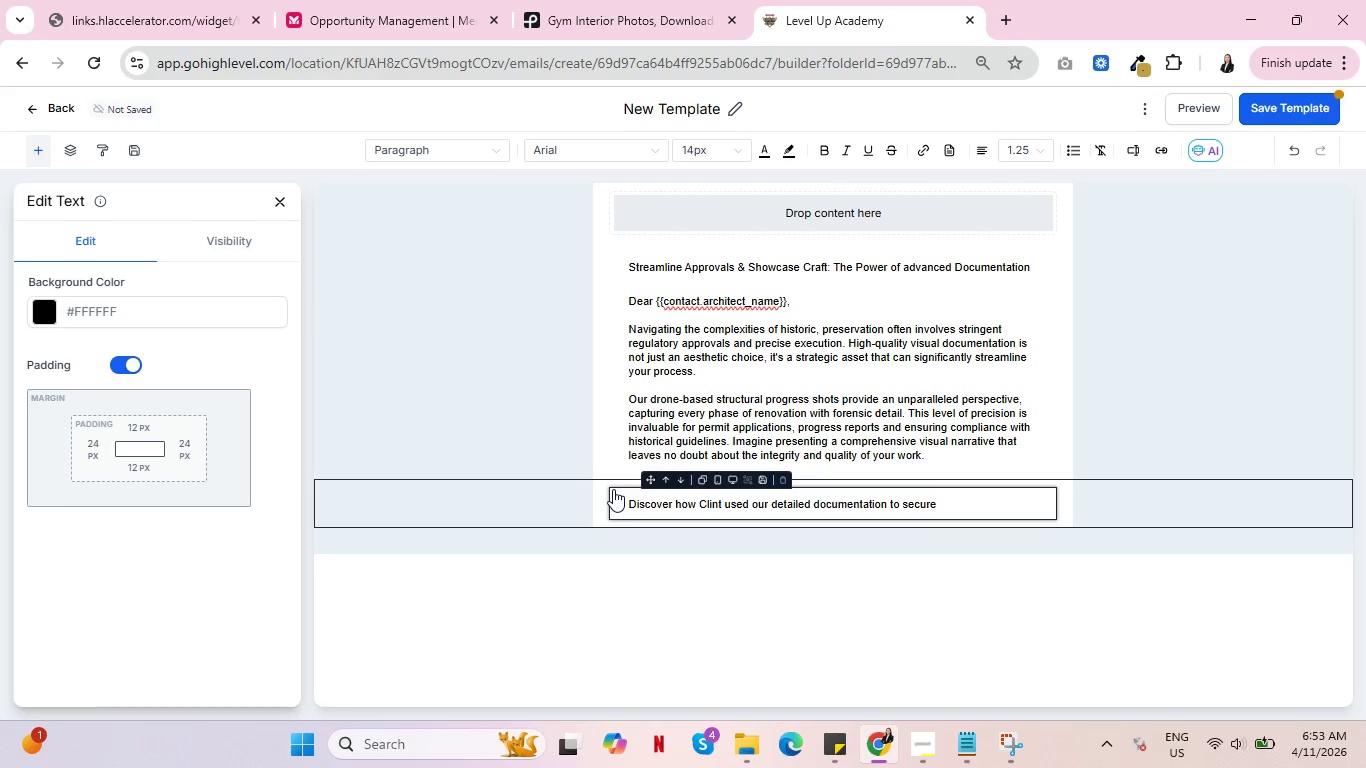 
type( swift approval for their )
 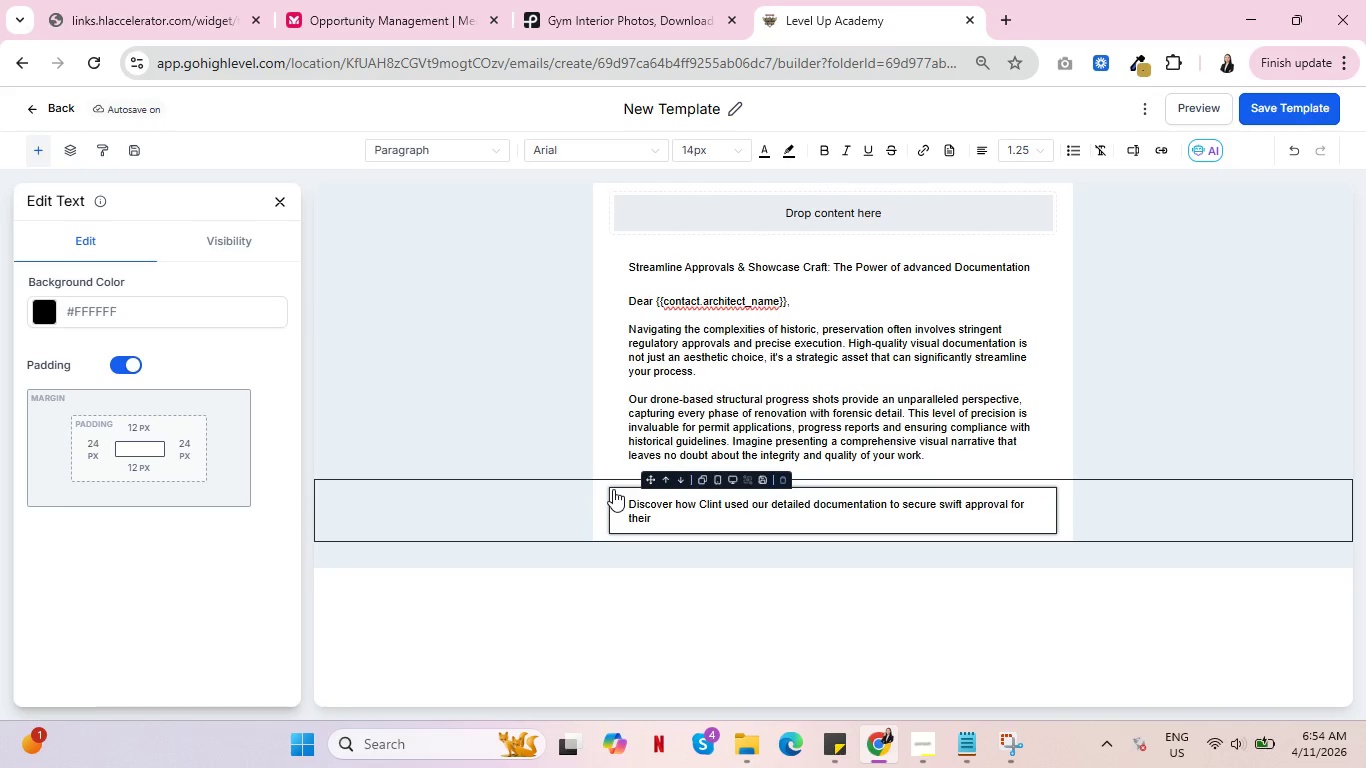 
wait(19.64)
 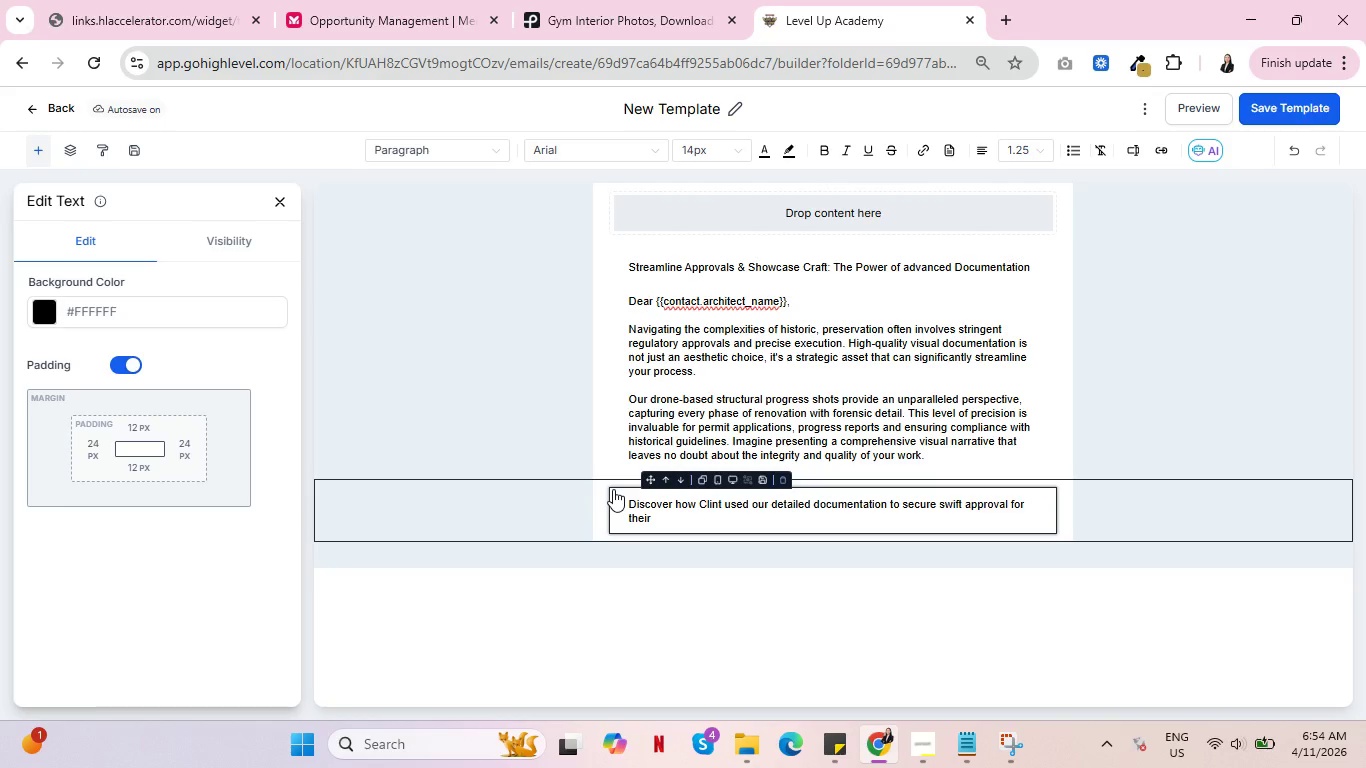 
key(Enter)
 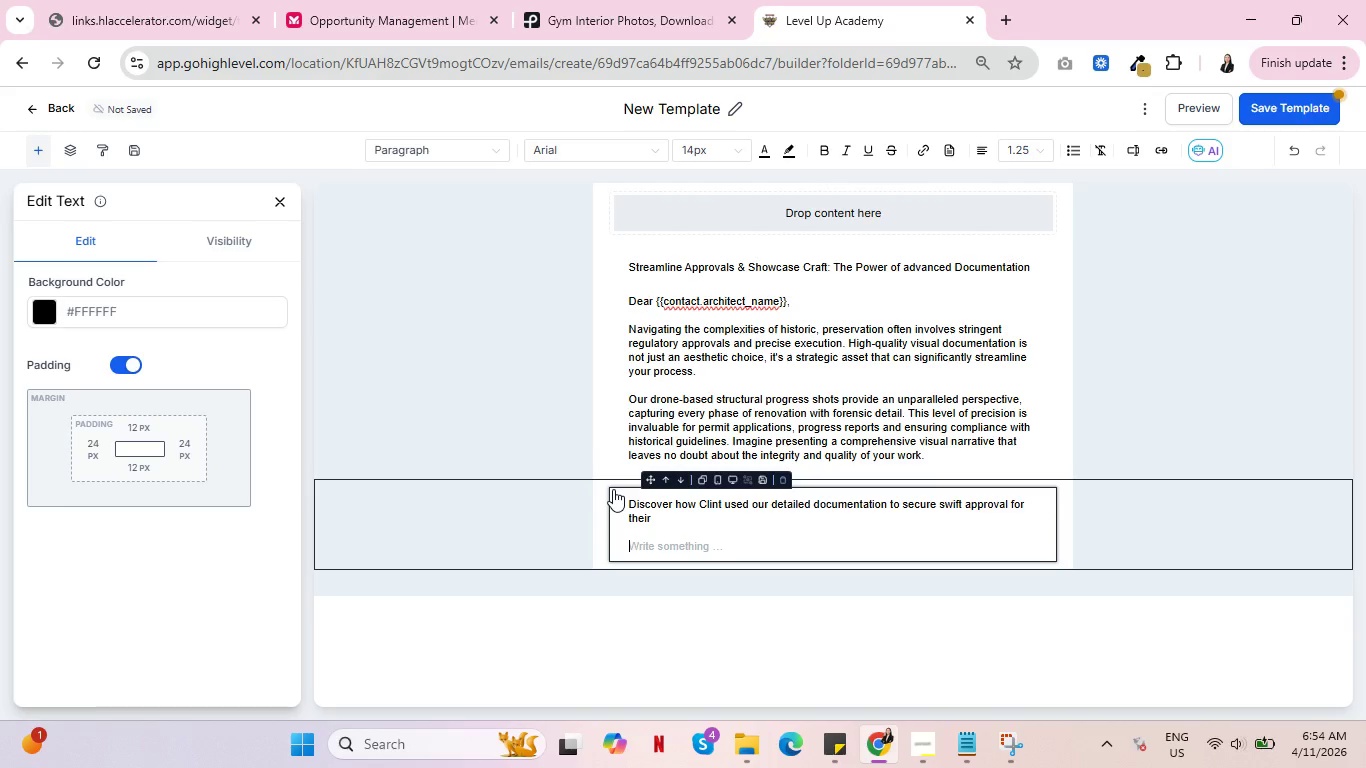 
key(Enter)
 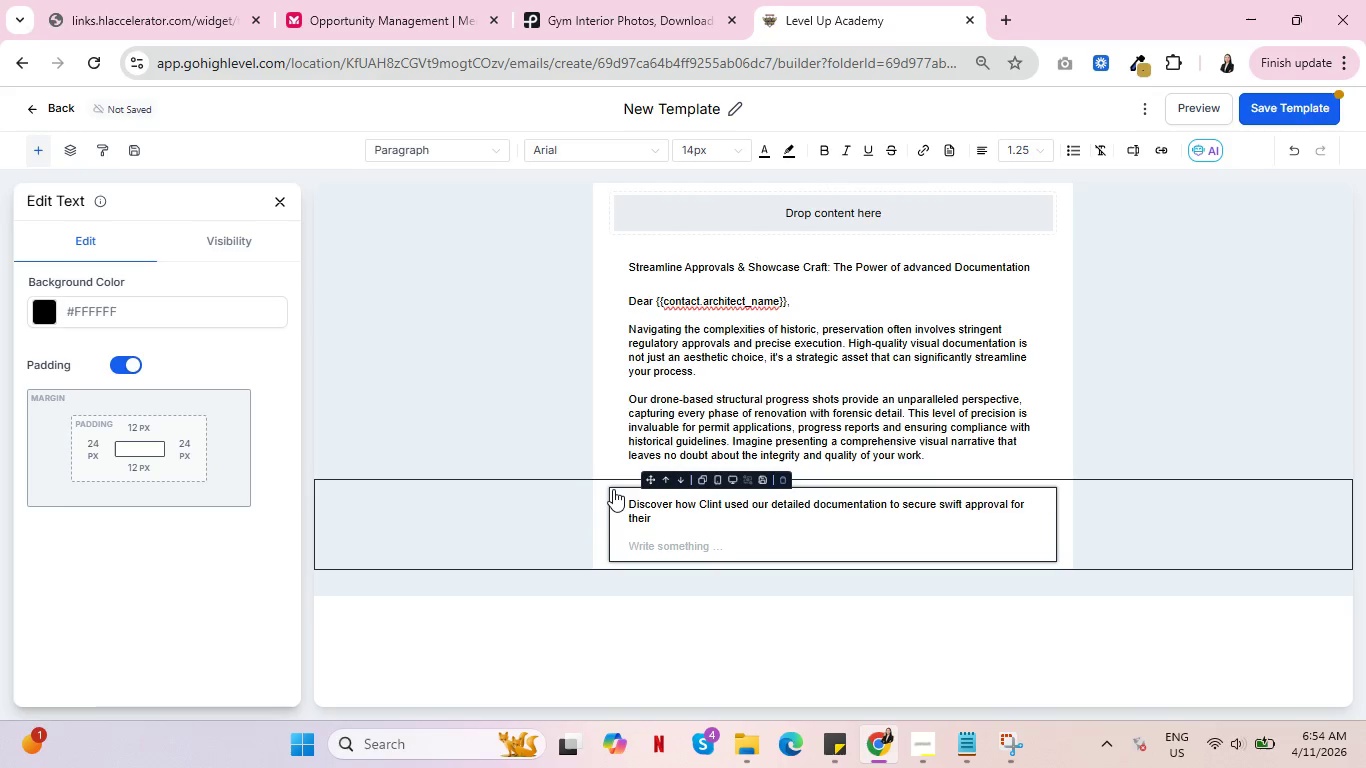 
type(Let' )
key(Backspace)
type(s explore how our documentation can support your next projects)
key(Backspace)
type('s success.)
 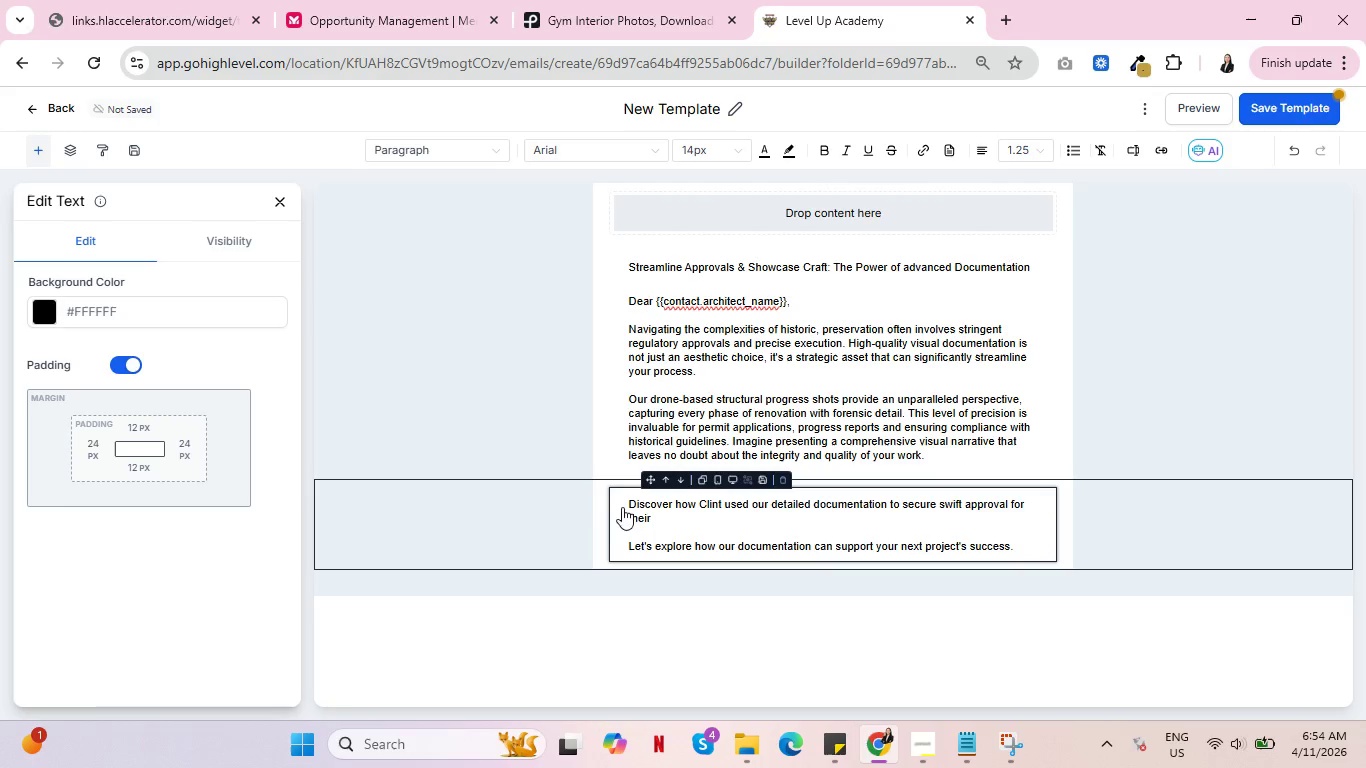 
left_click([687, 521])
 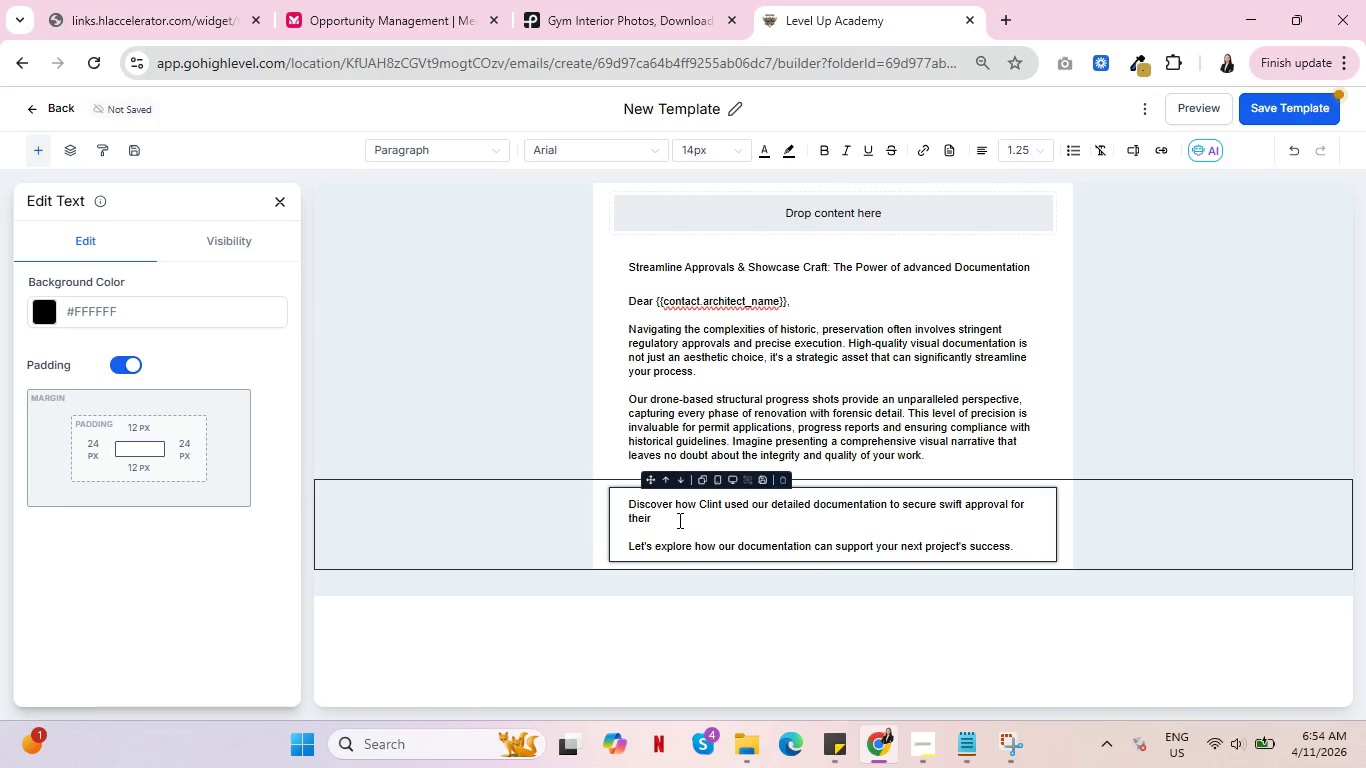 
wait(9.7)
 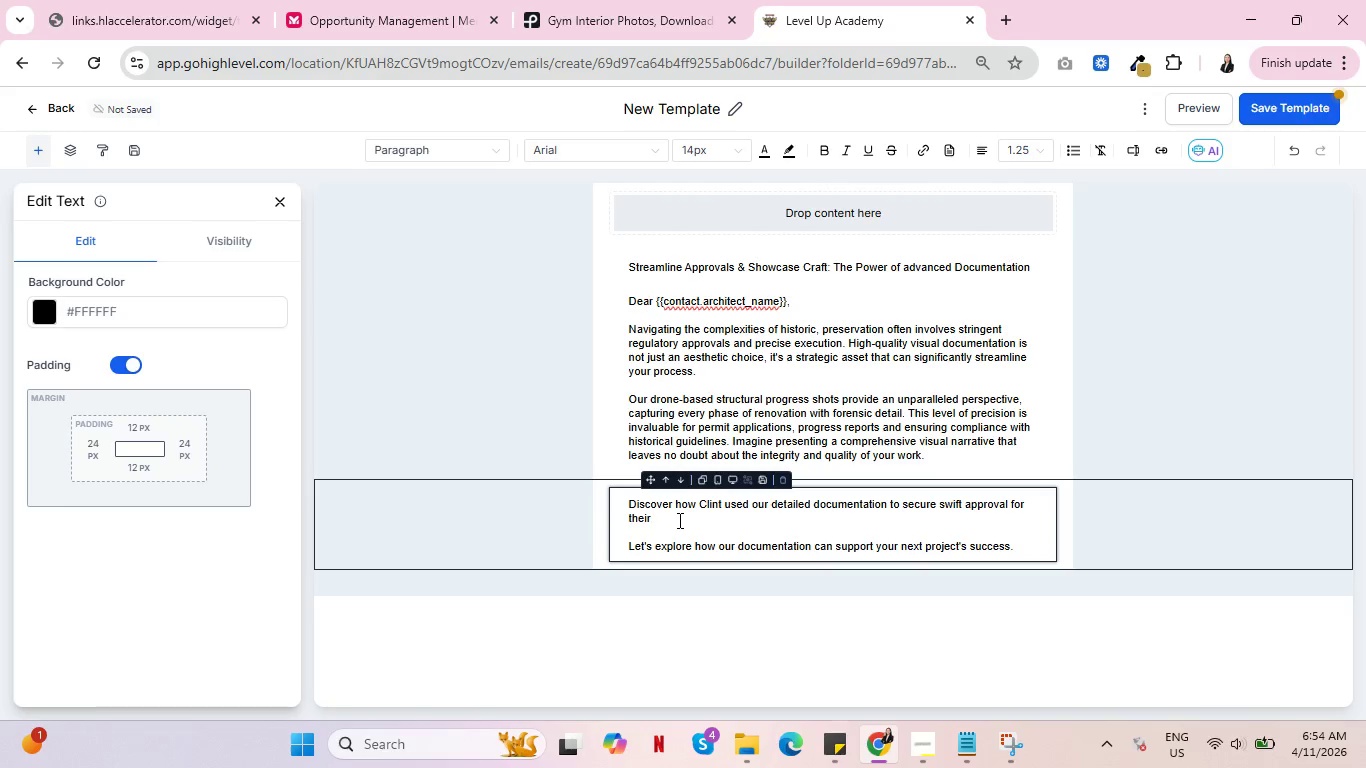 
left_click([280, 202])
 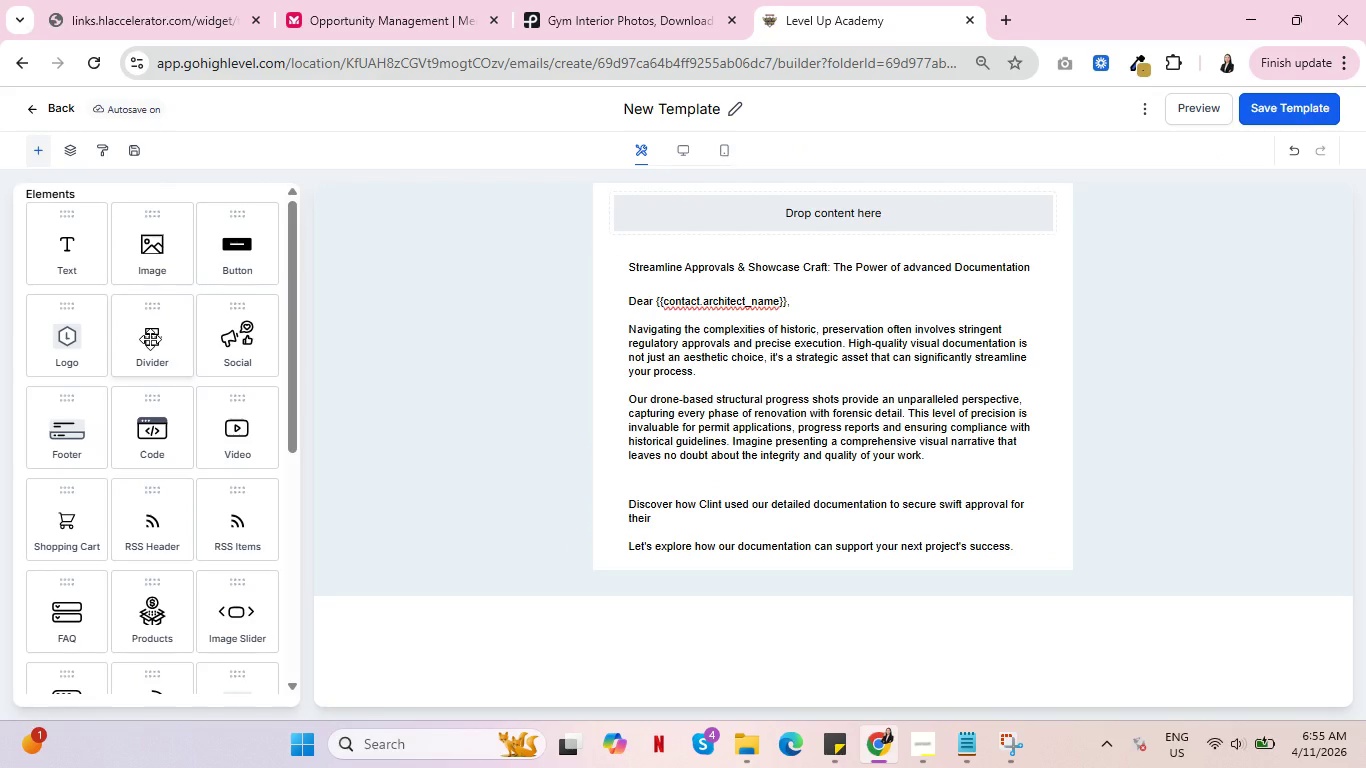 
scroll: coordinate [169, 449], scroll_direction: down, amount: 9.0
 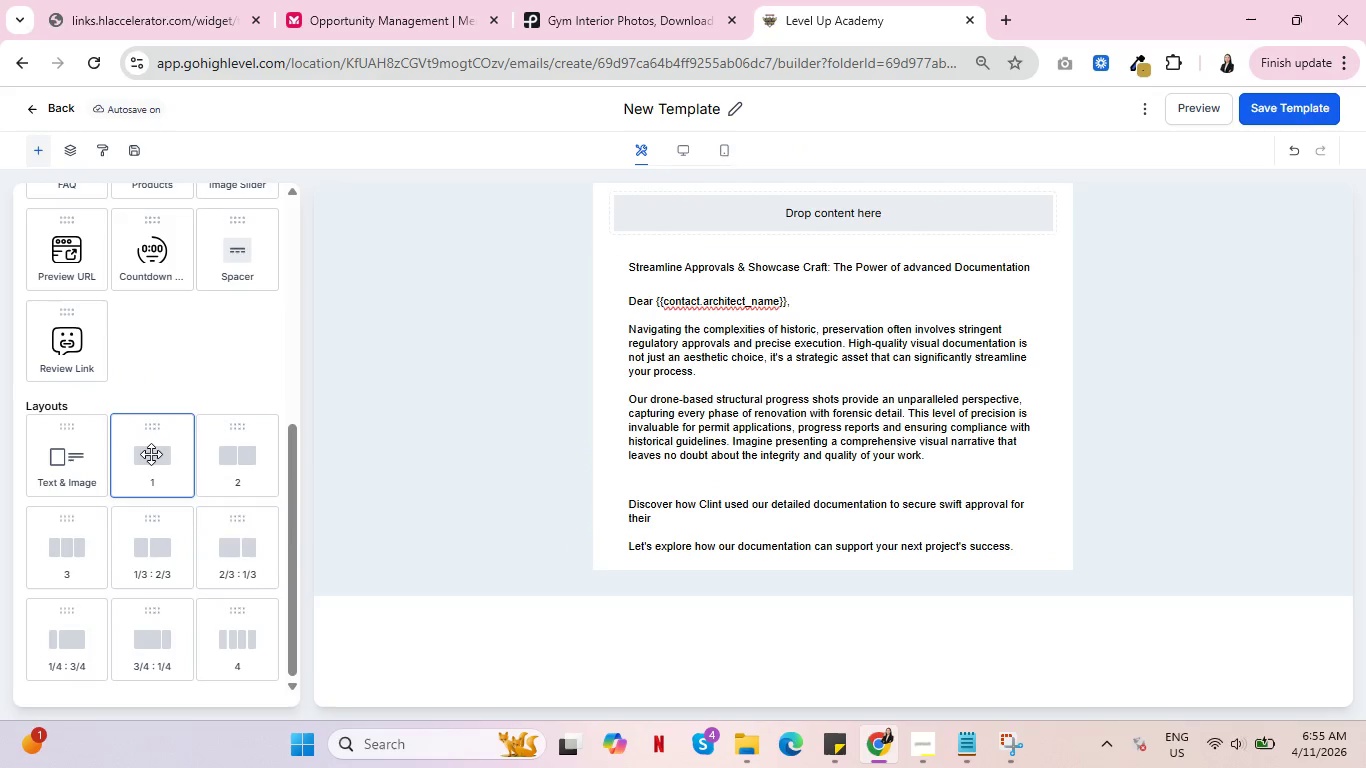 
left_click_drag(start_coordinate=[151, 453], to_coordinate=[787, 589])
 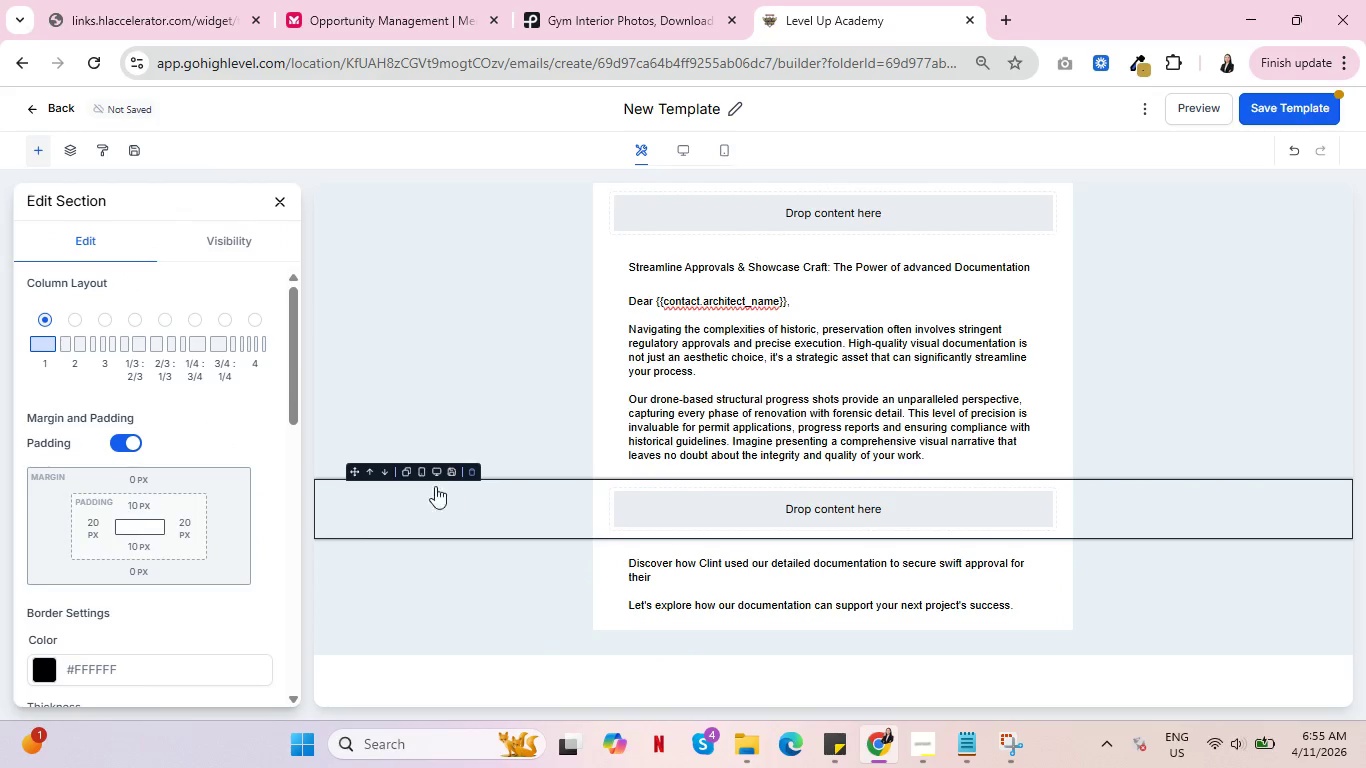 
left_click([381, 472])
 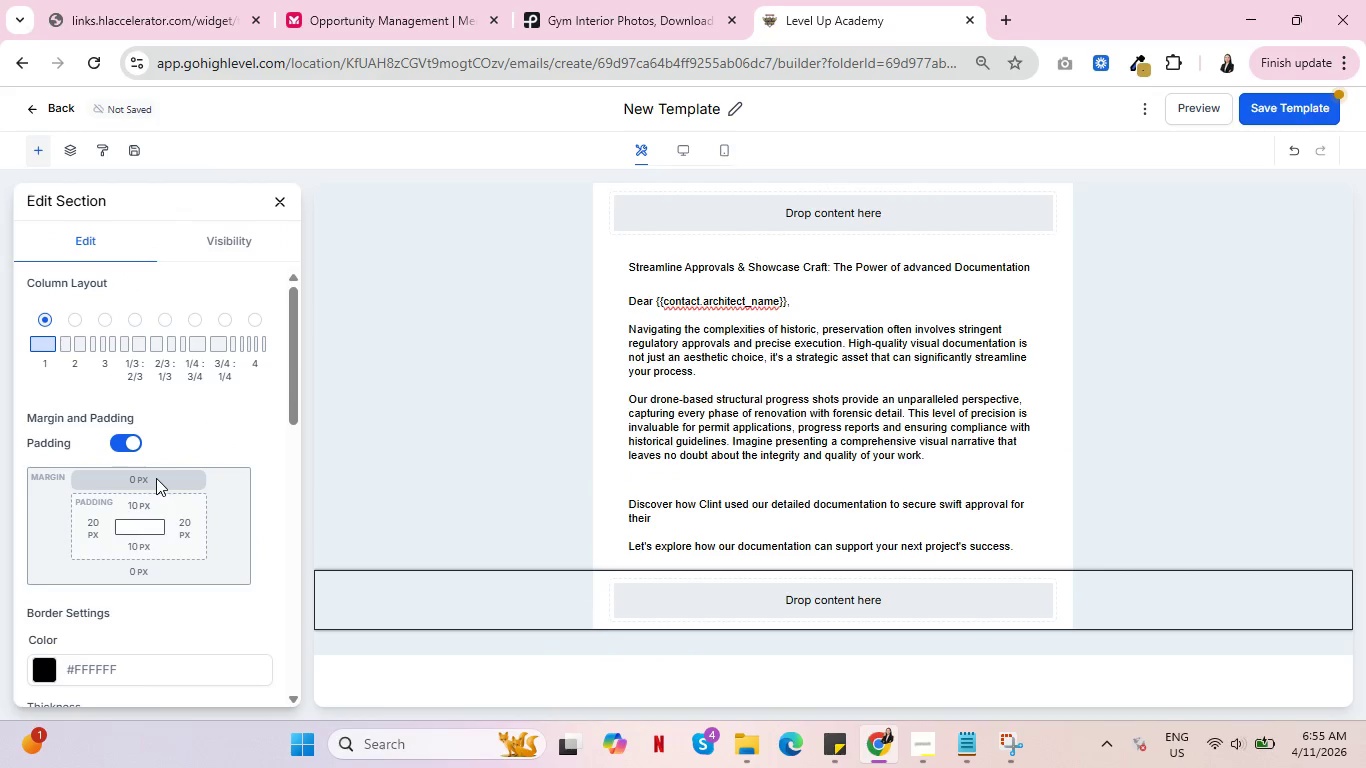 
scroll: coordinate [156, 478], scroll_direction: up, amount: 2.0
 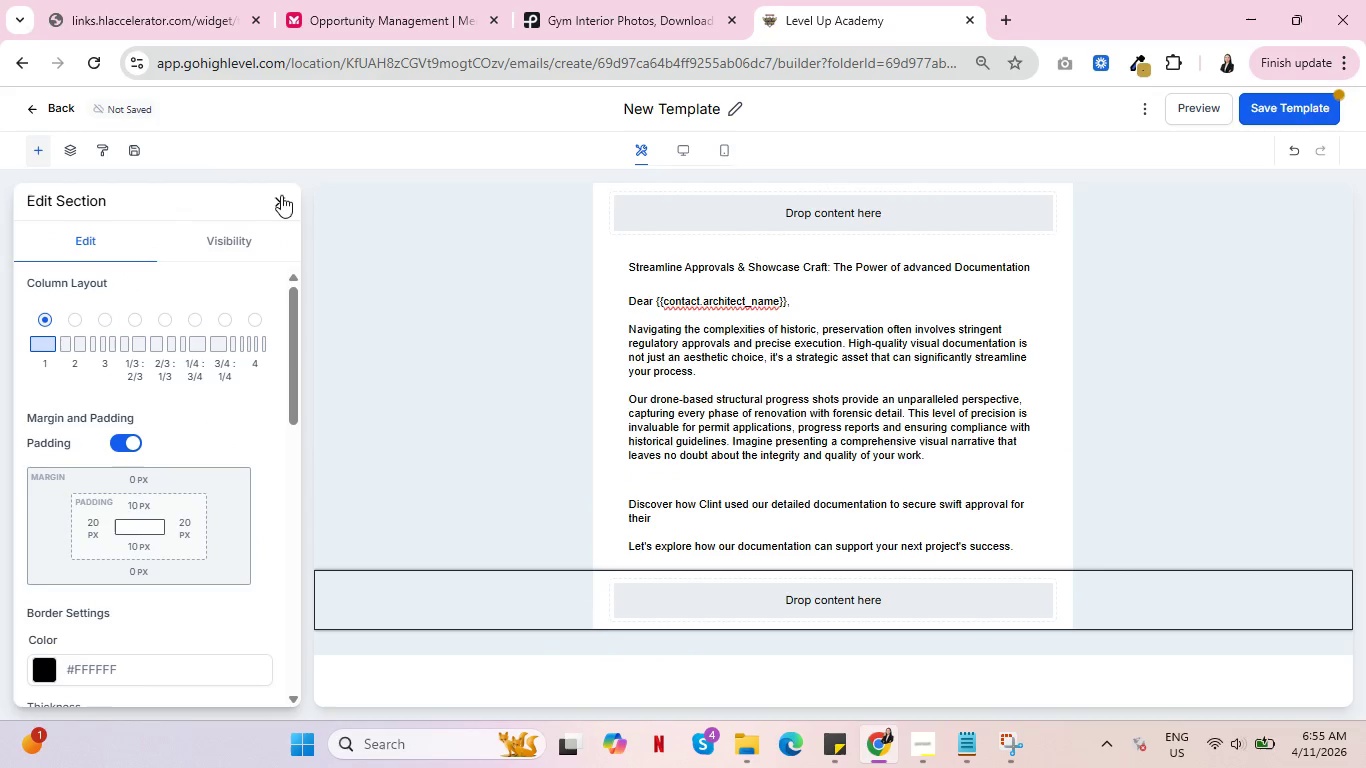 
left_click([281, 195])
 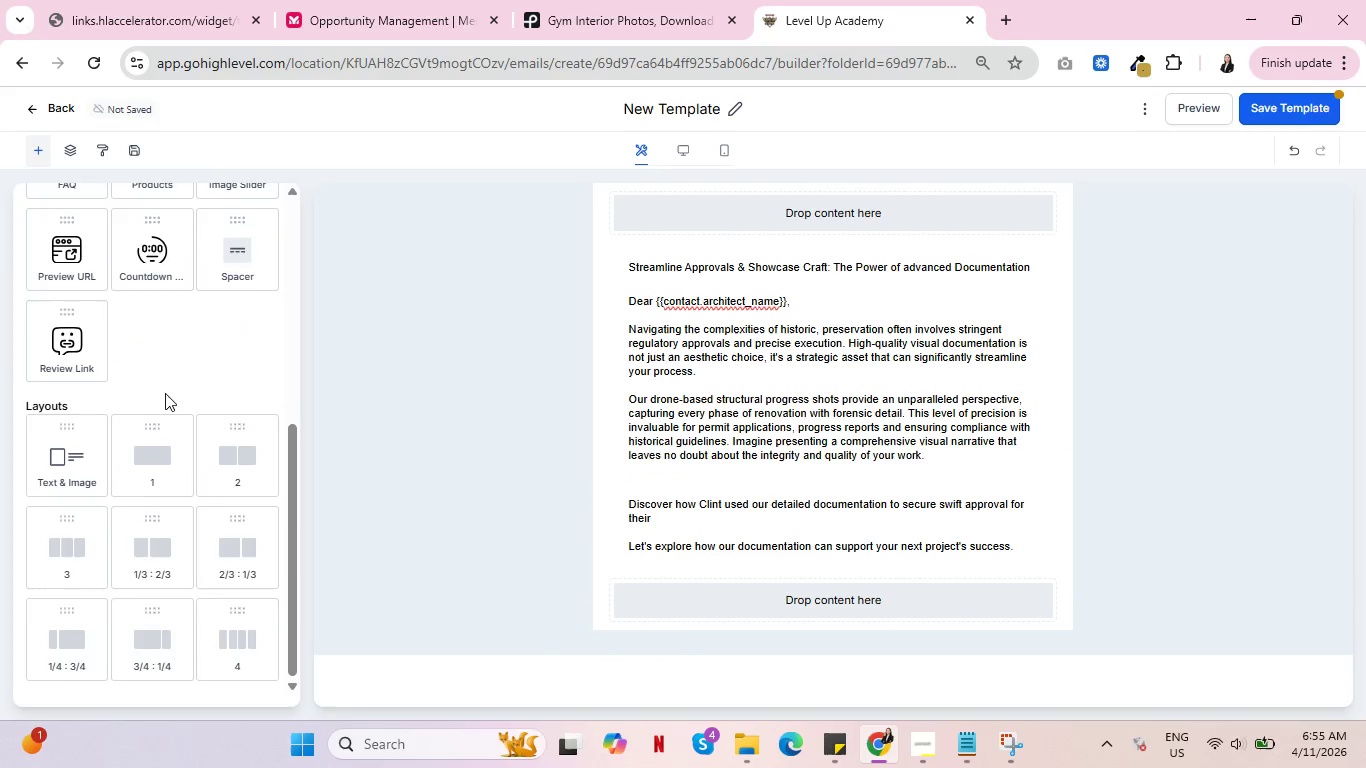 
scroll: coordinate [166, 393], scroll_direction: up, amount: 5.0
 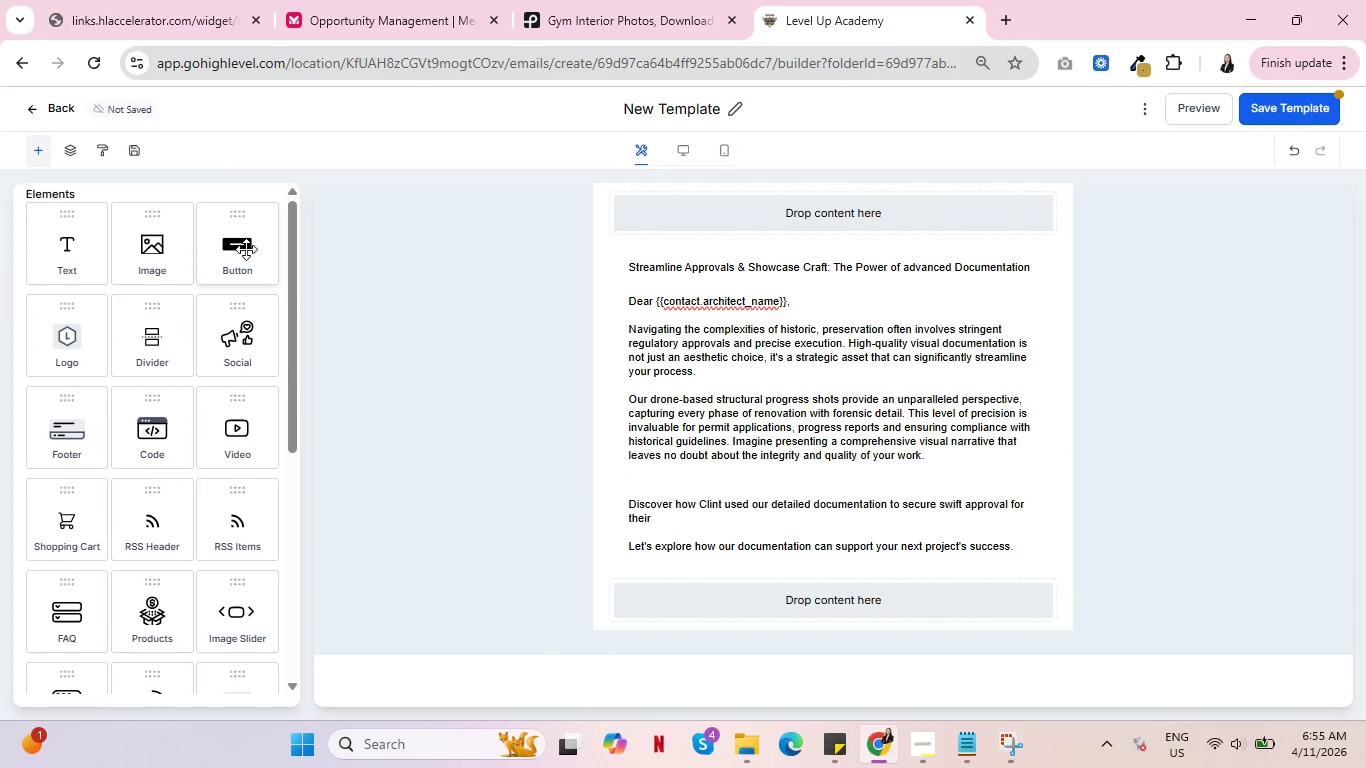 
left_click_drag(start_coordinate=[246, 249], to_coordinate=[792, 602])
 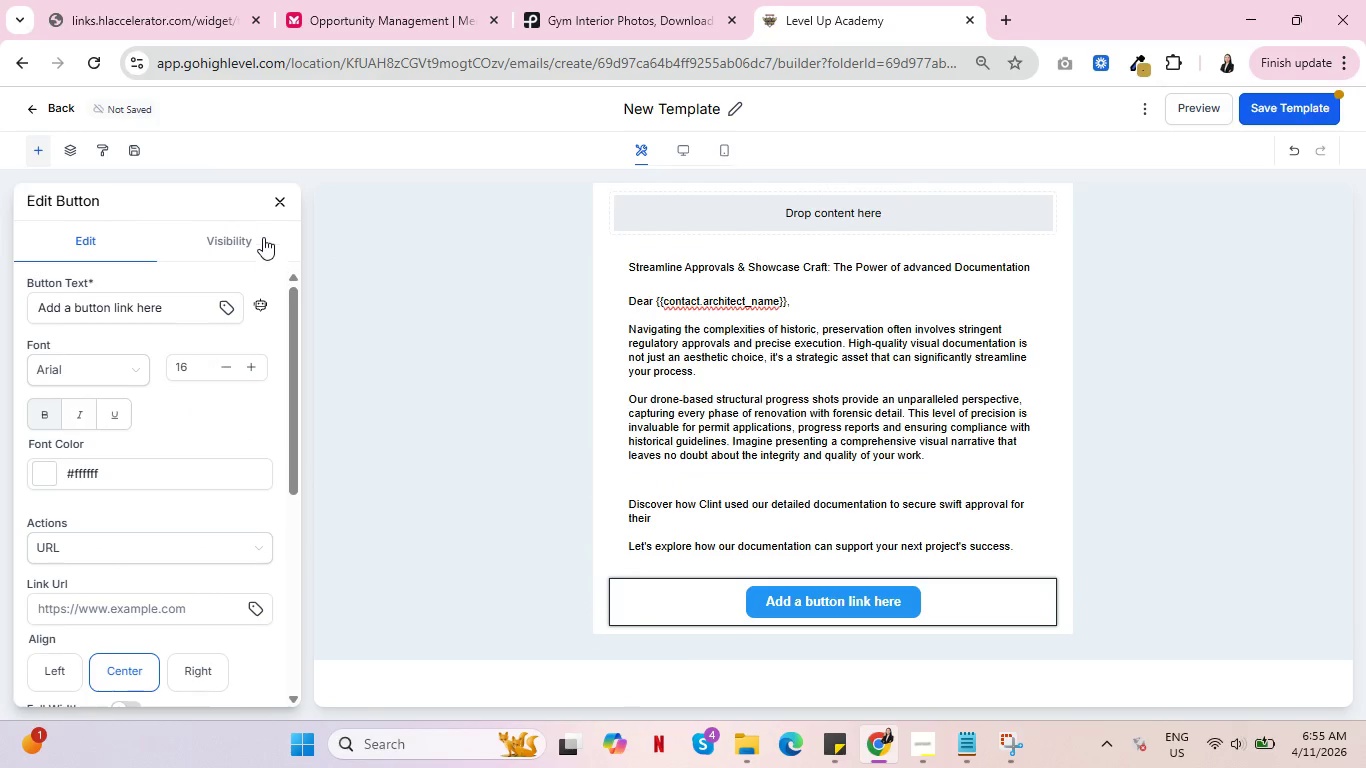 
left_click([280, 197])
 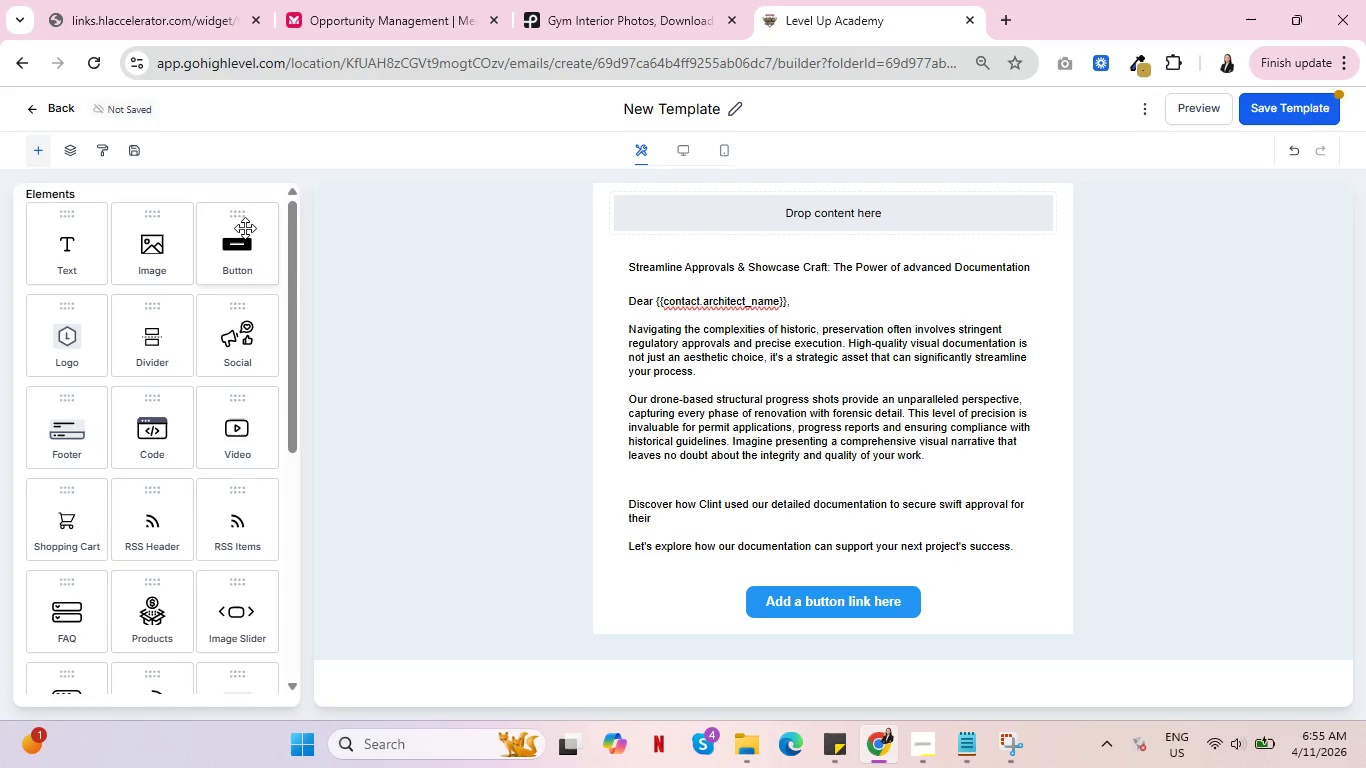 
wait(8.0)
 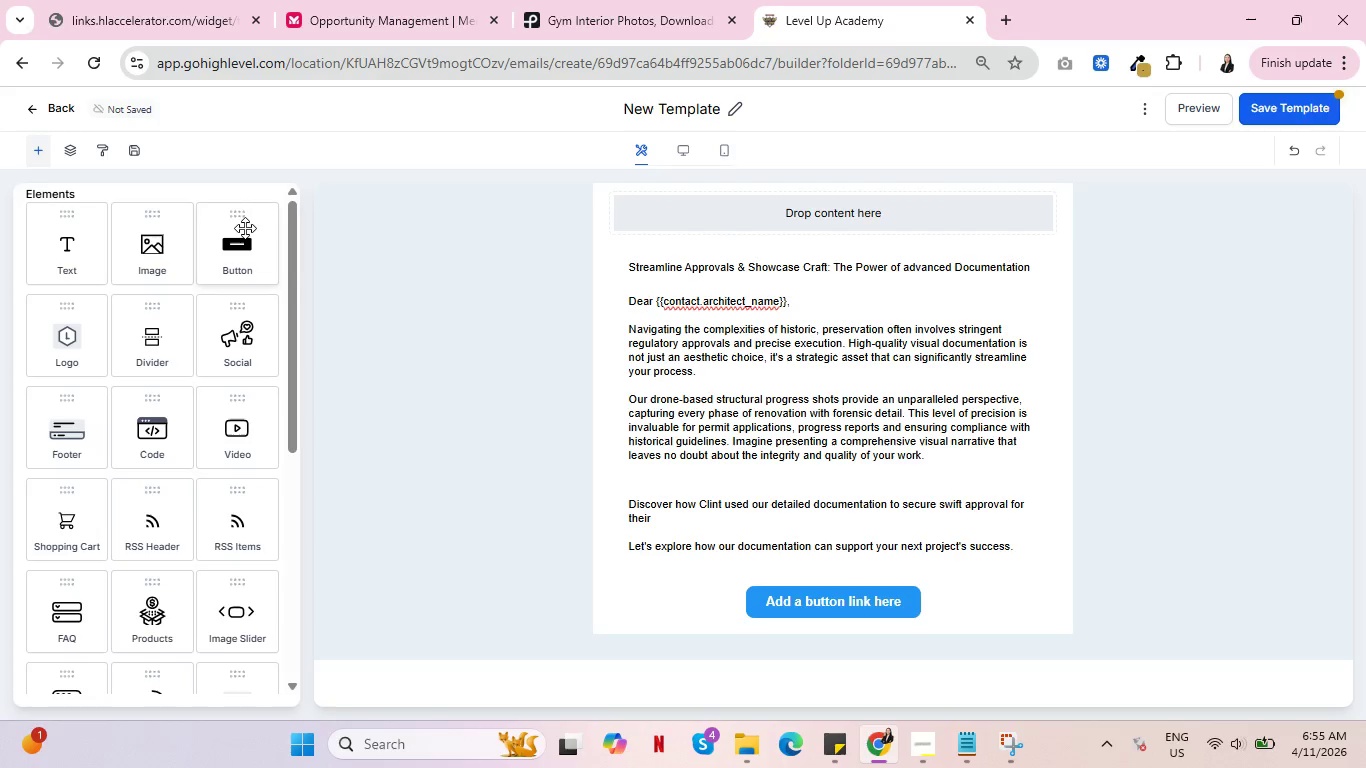 
scroll: coordinate [242, 337], scroll_direction: down, amount: 5.0
 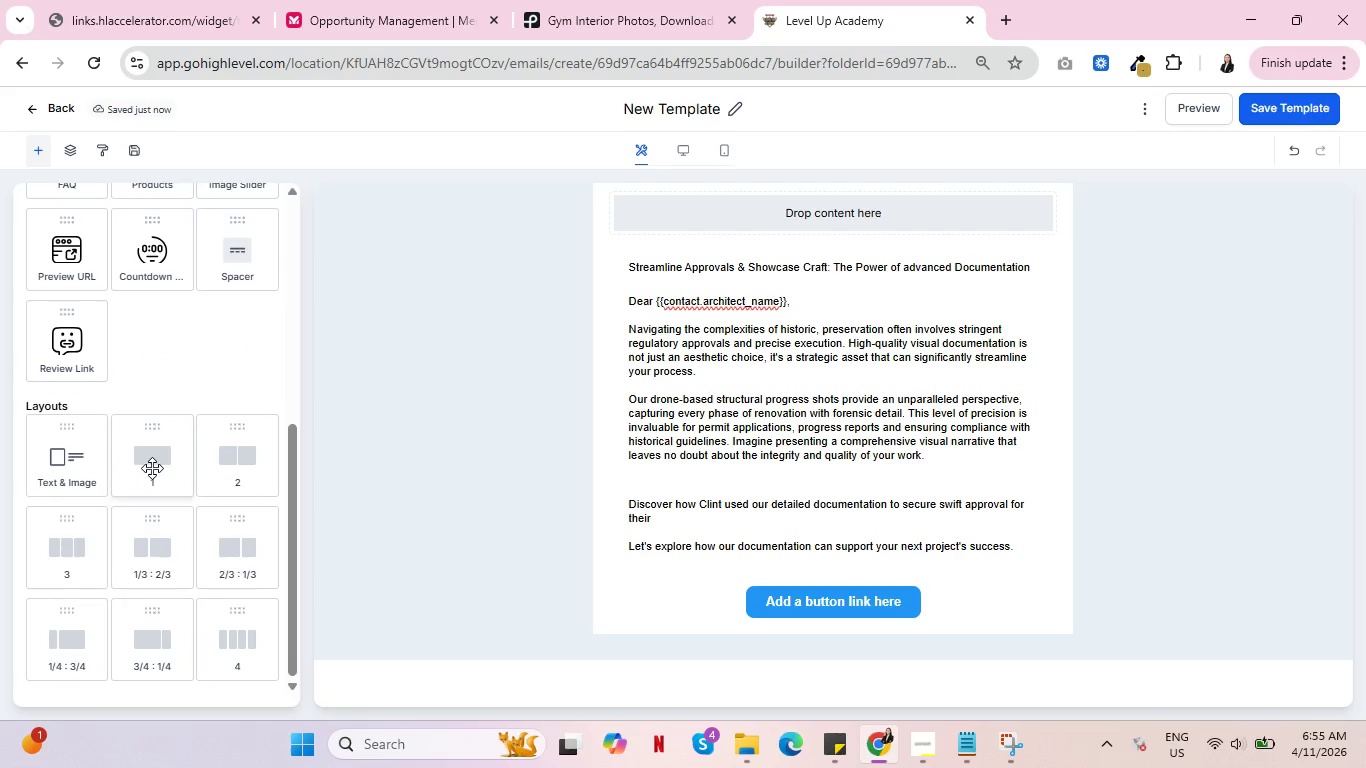 
left_click_drag(start_coordinate=[152, 467], to_coordinate=[759, 672])
 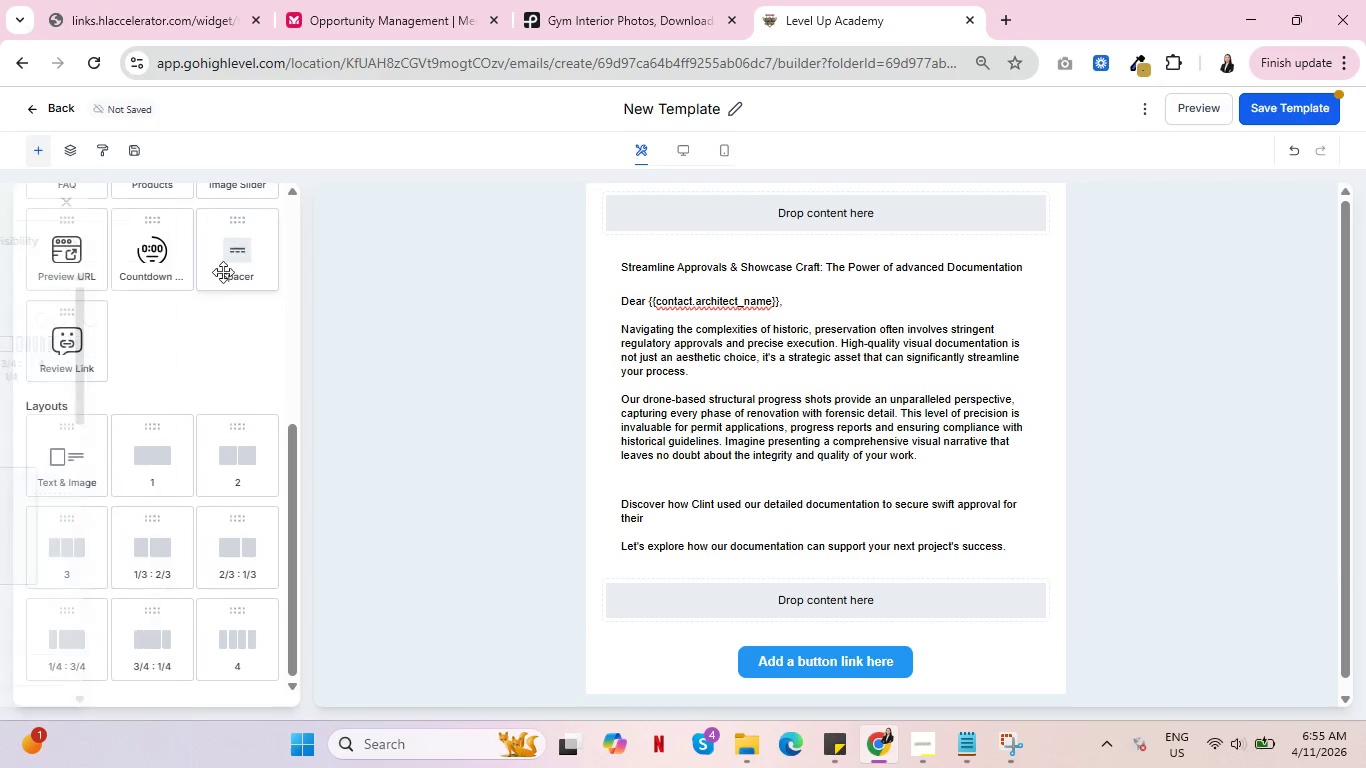 
scroll: coordinate [180, 314], scroll_direction: up, amount: 6.0
 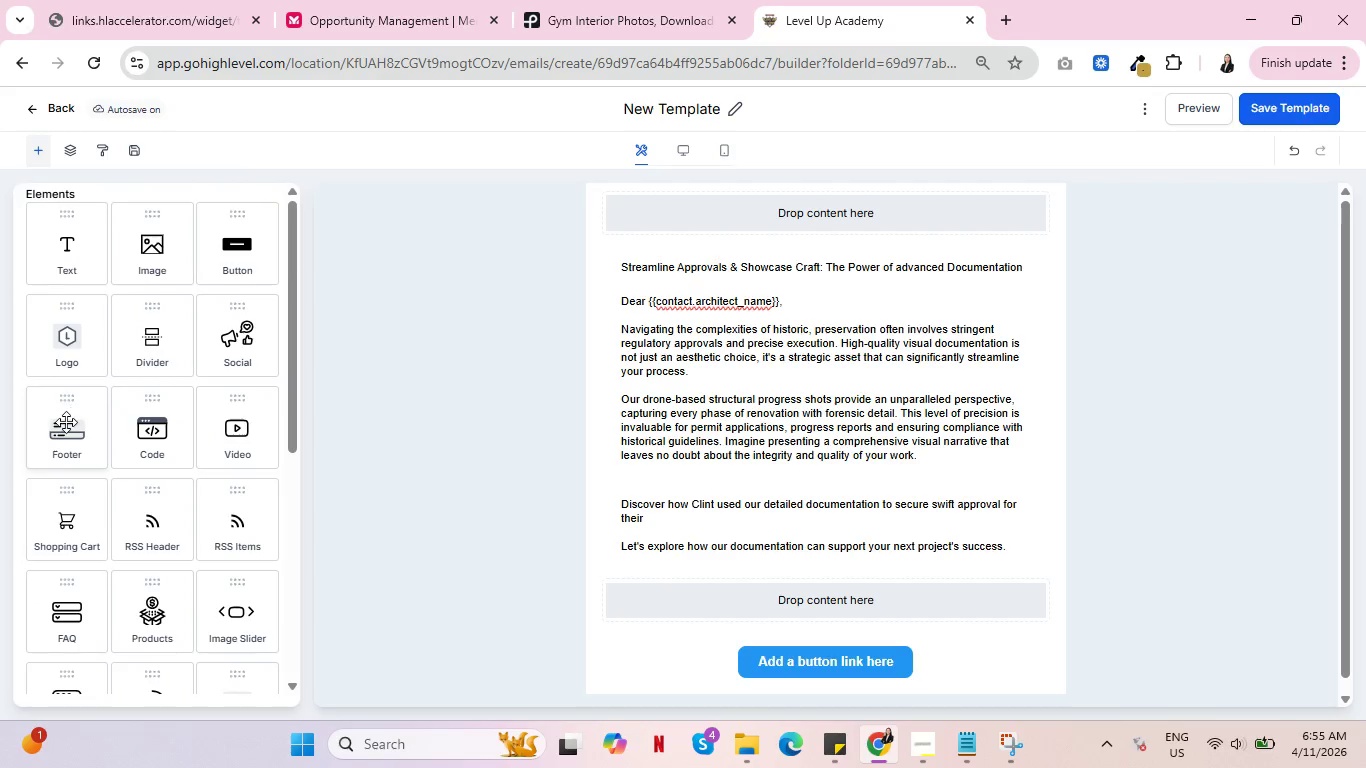 
left_click_drag(start_coordinate=[67, 425], to_coordinate=[835, 682])
 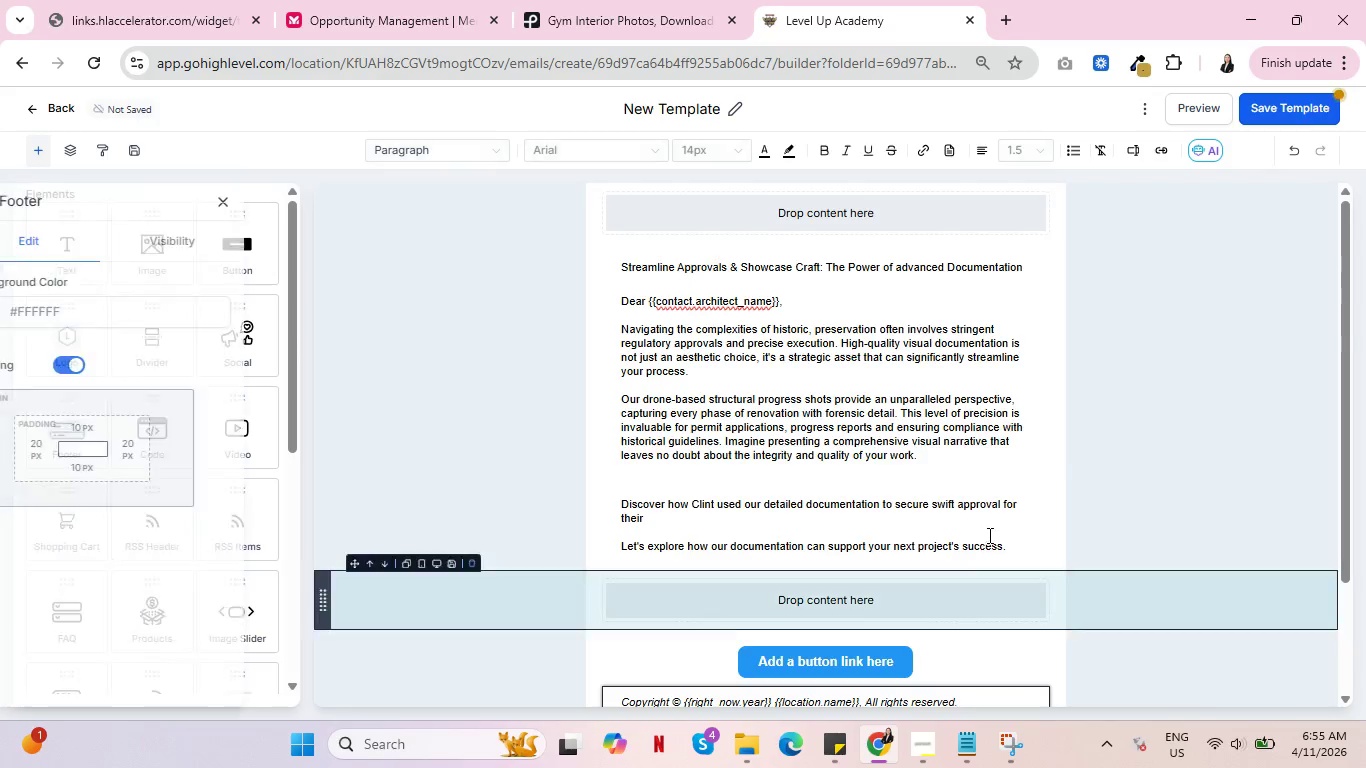 
scroll: coordinate [989, 534], scroll_direction: down, amount: 4.0
 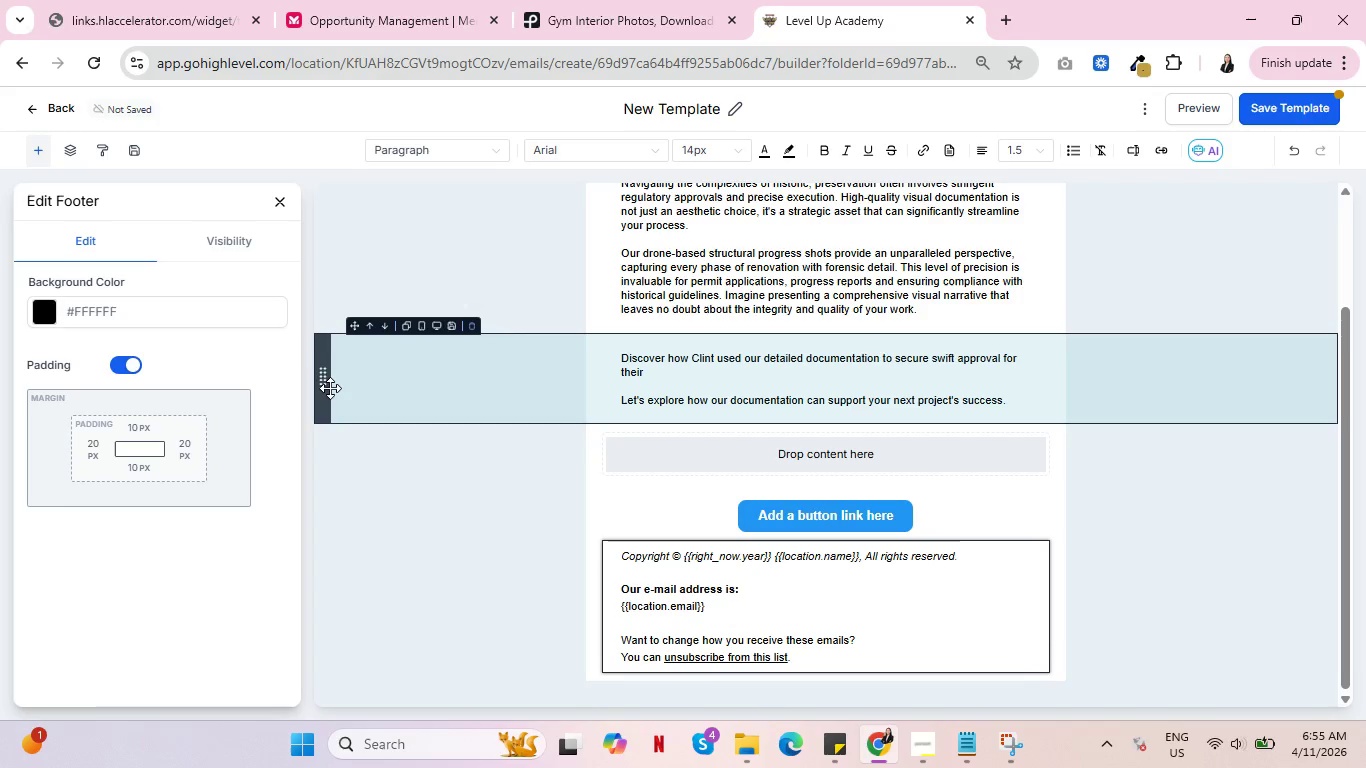 
wait(9.1)
 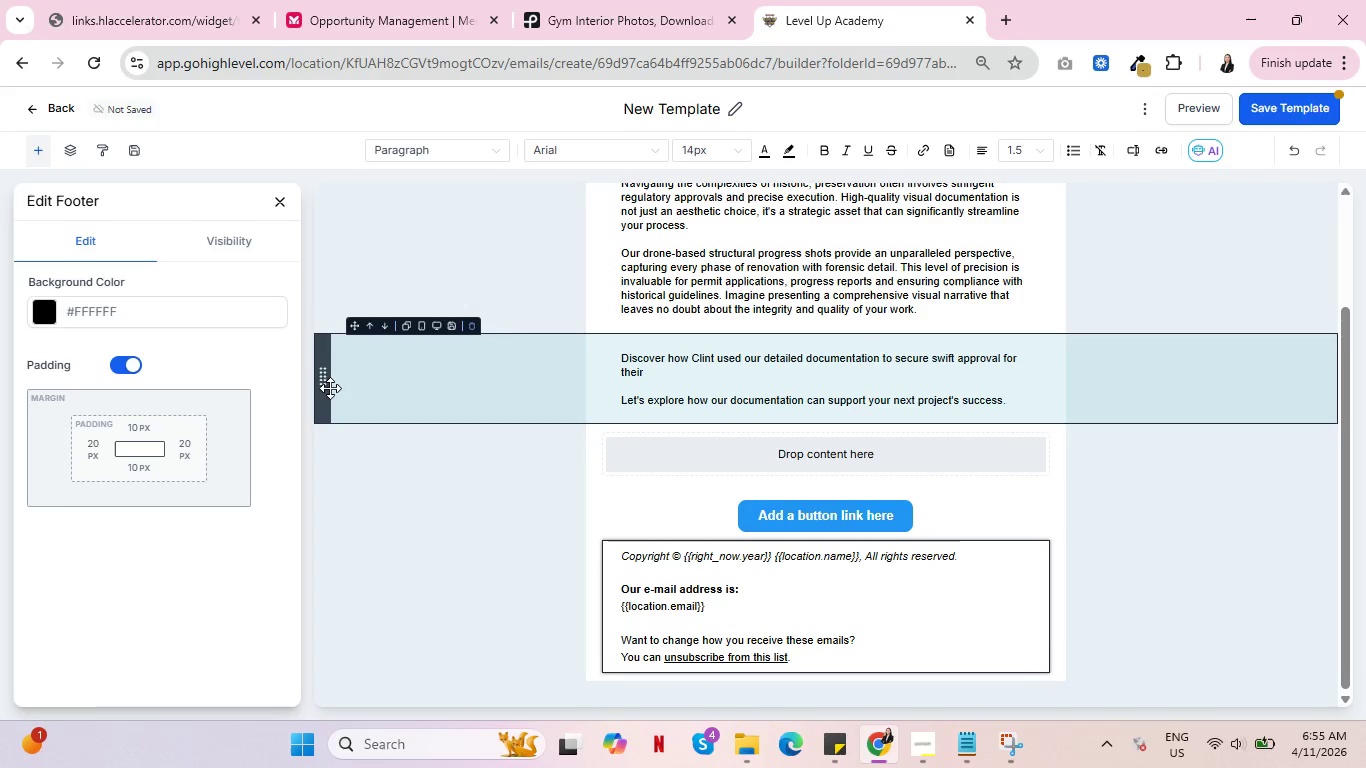 
left_click([859, 508])
 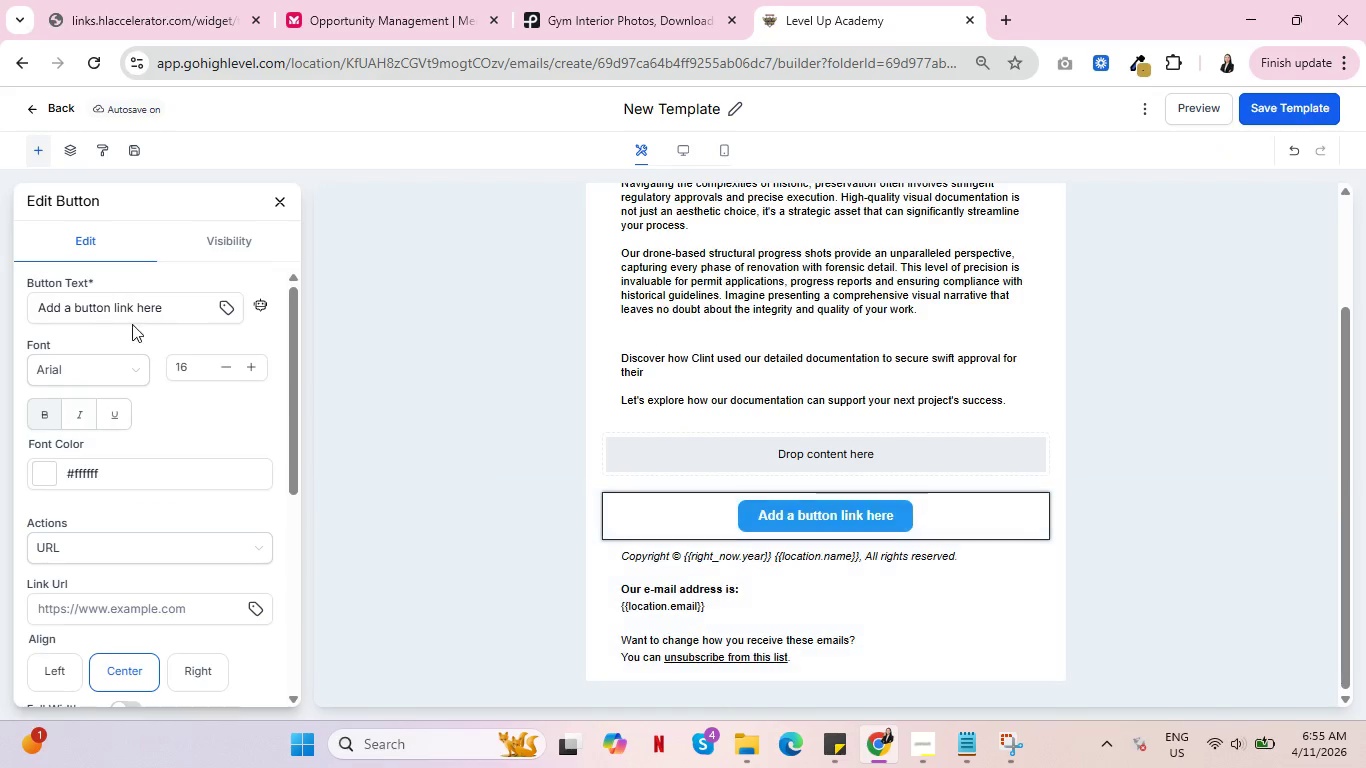 
left_click_drag(start_coordinate=[177, 306], to_coordinate=[29, 300])
 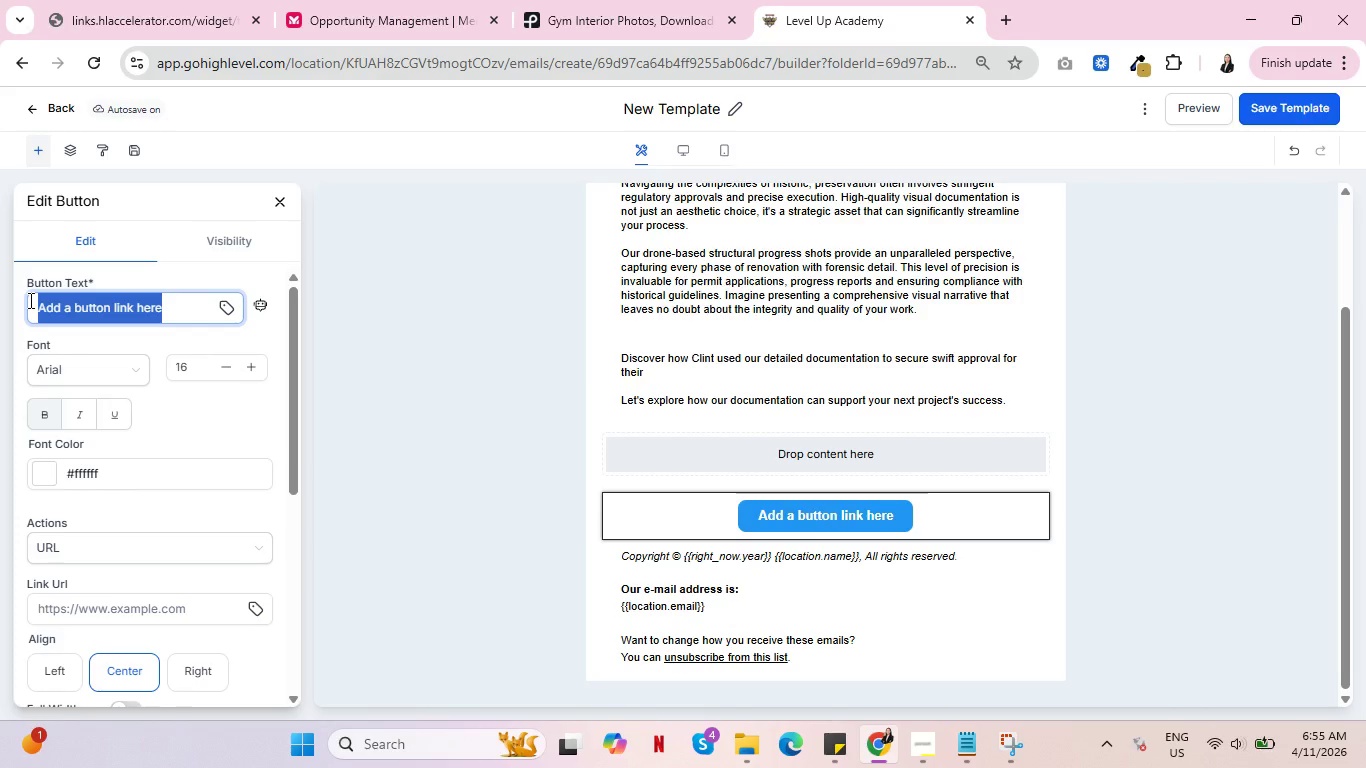 
type(Request a Site Consultation)
 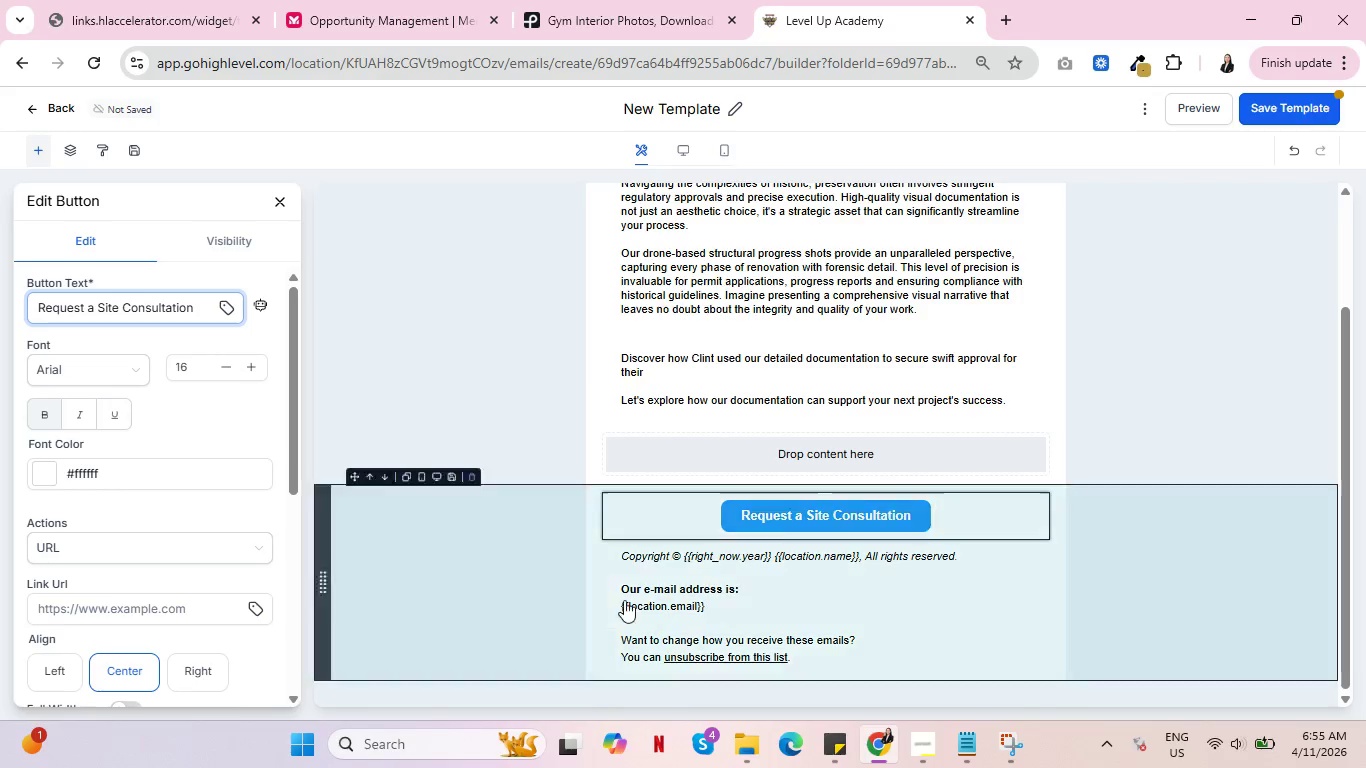 
left_click([749, 563])
 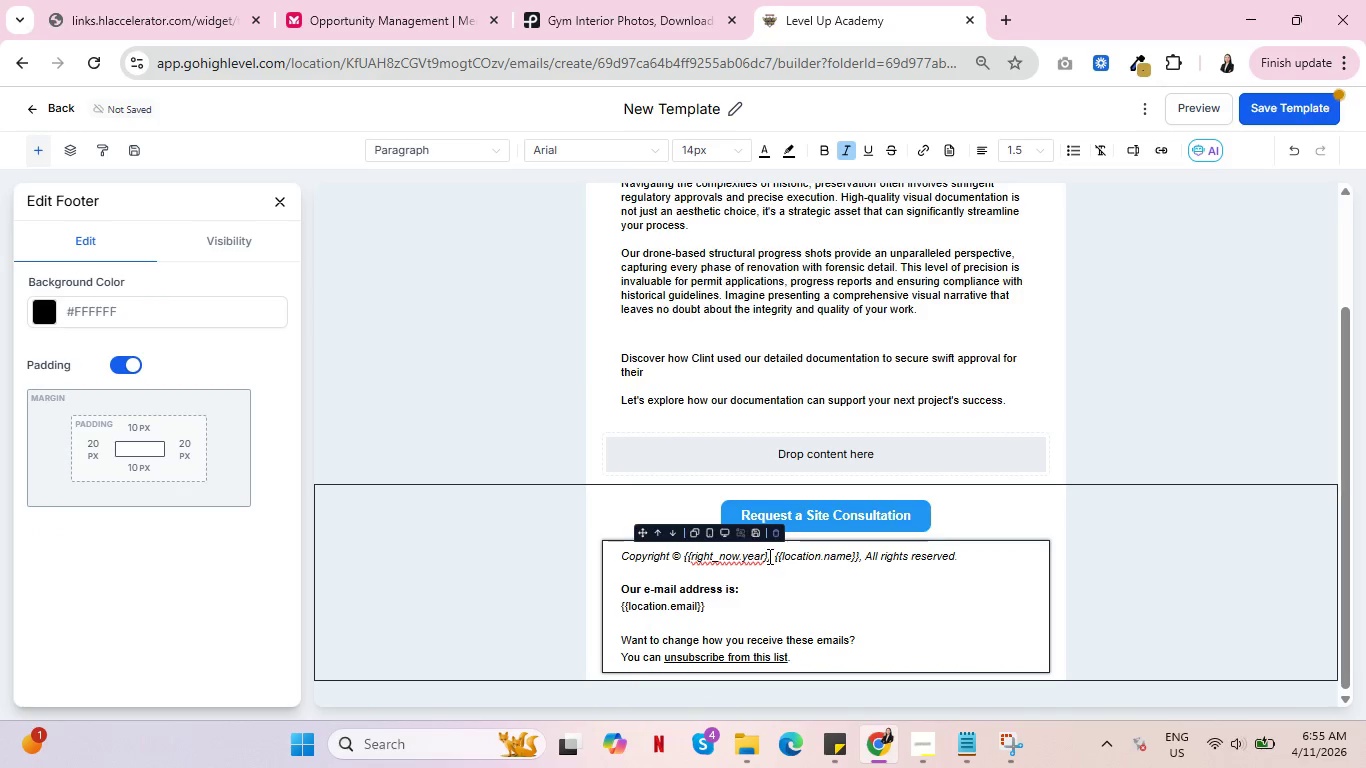 
left_click_drag(start_coordinate=[768, 556], to_coordinate=[685, 556])
 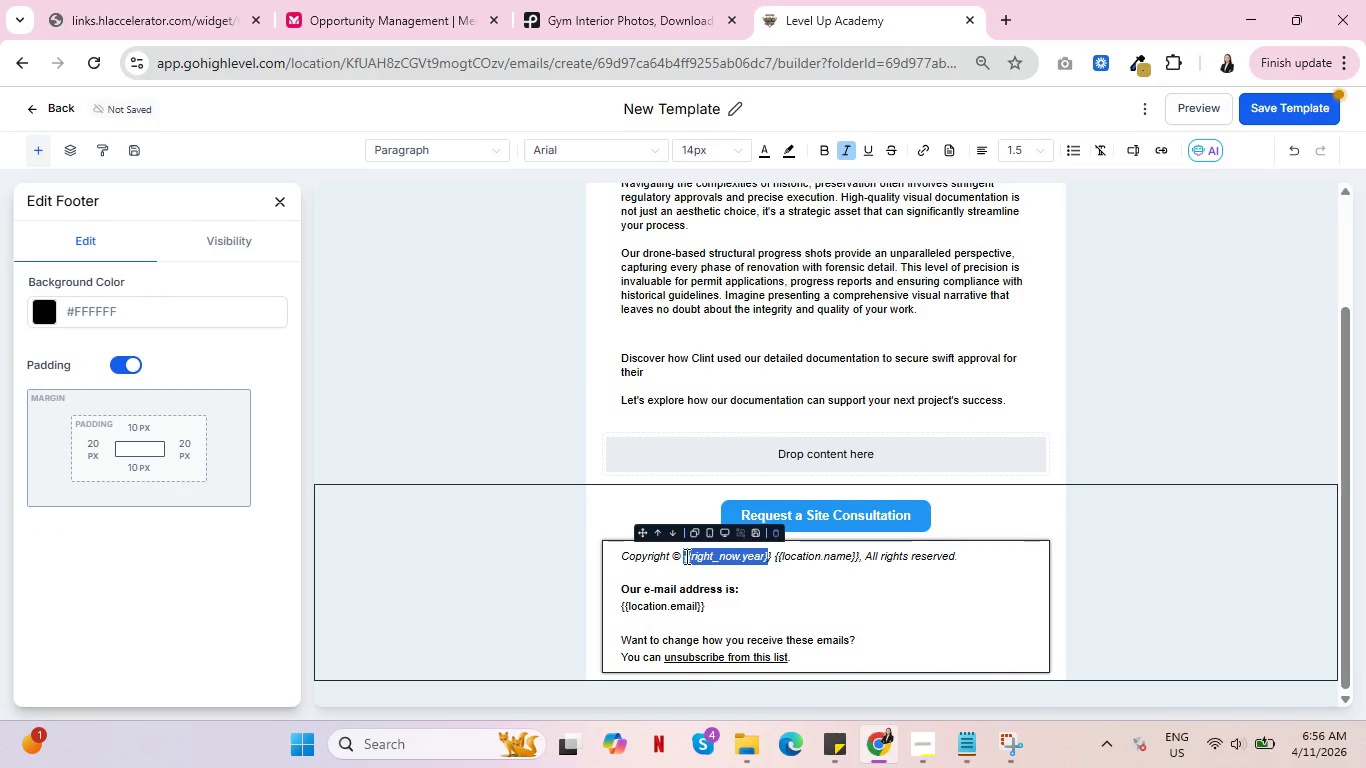 
type(2024)
 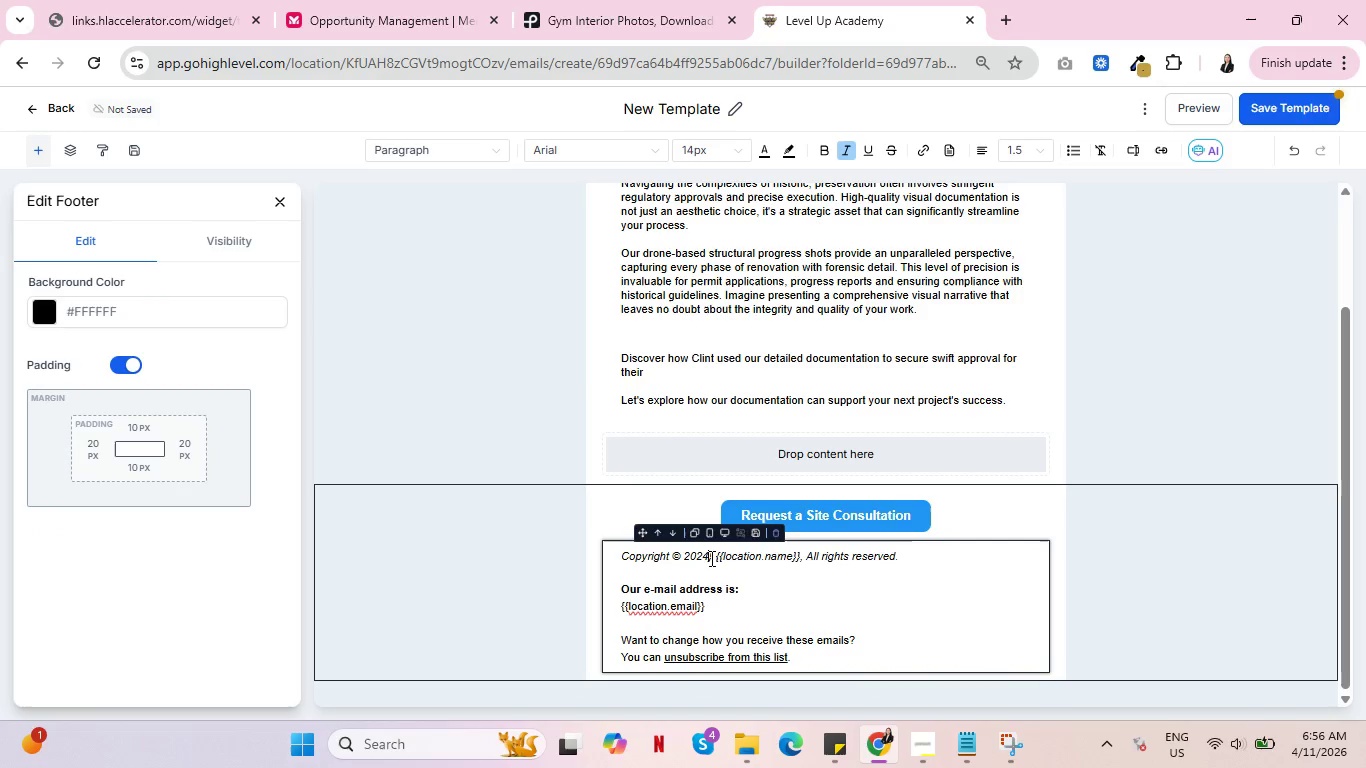 
key(Delete)
 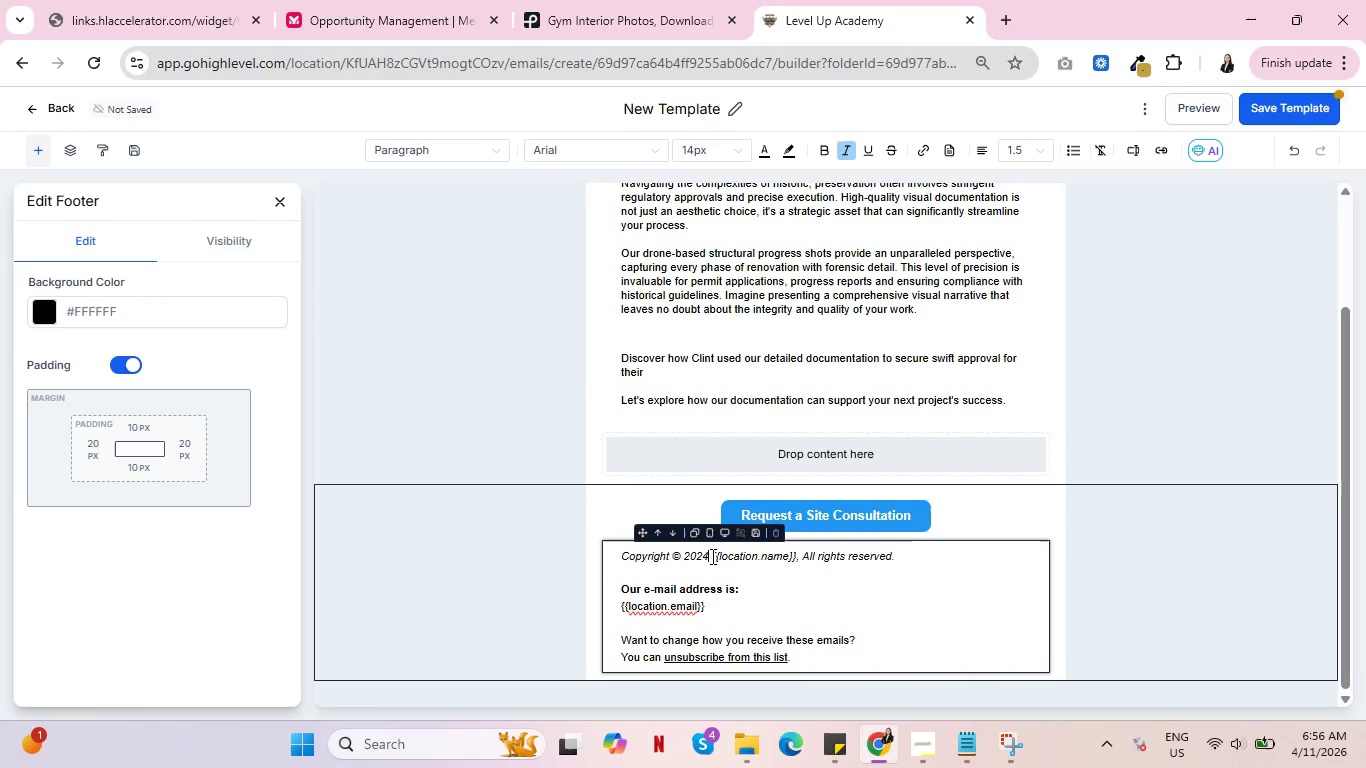 
left_click_drag(start_coordinate=[713, 558], to_coordinate=[796, 561])
 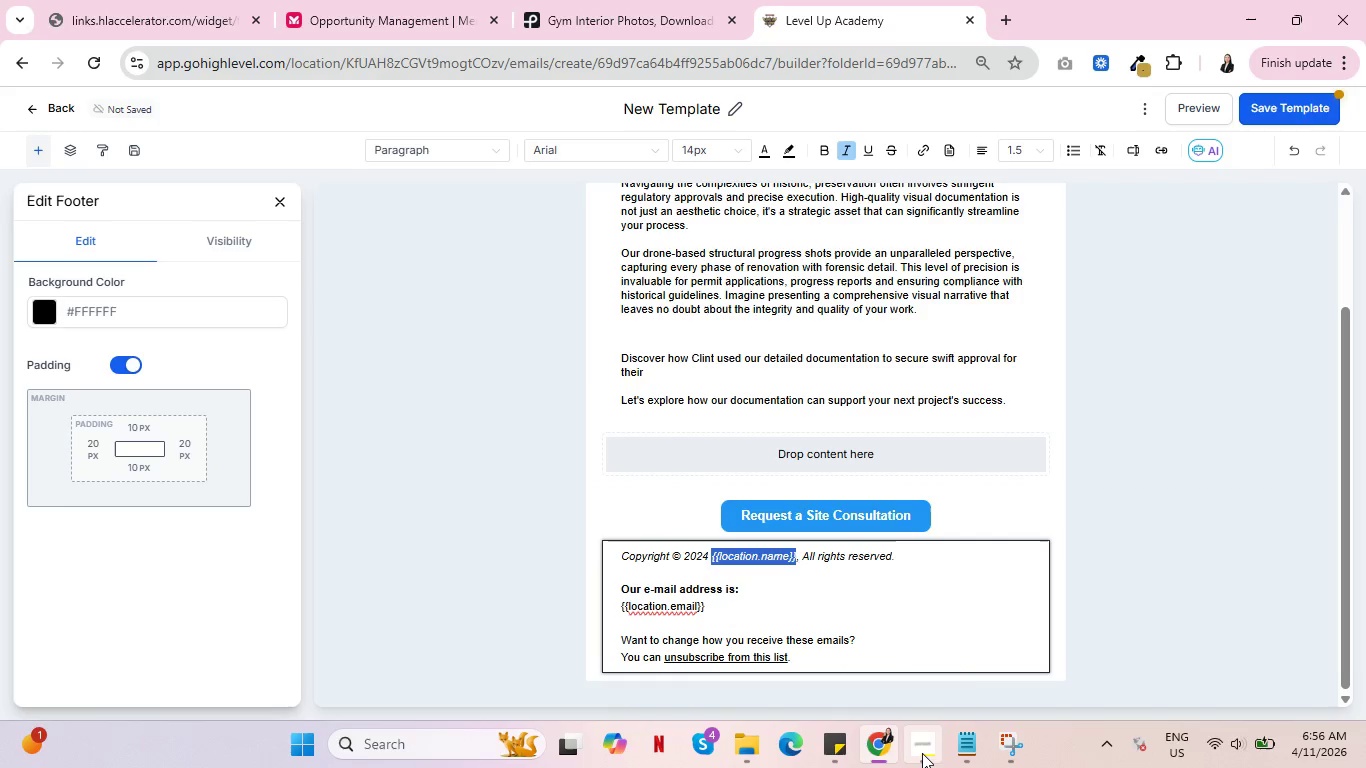 
left_click([922, 753])